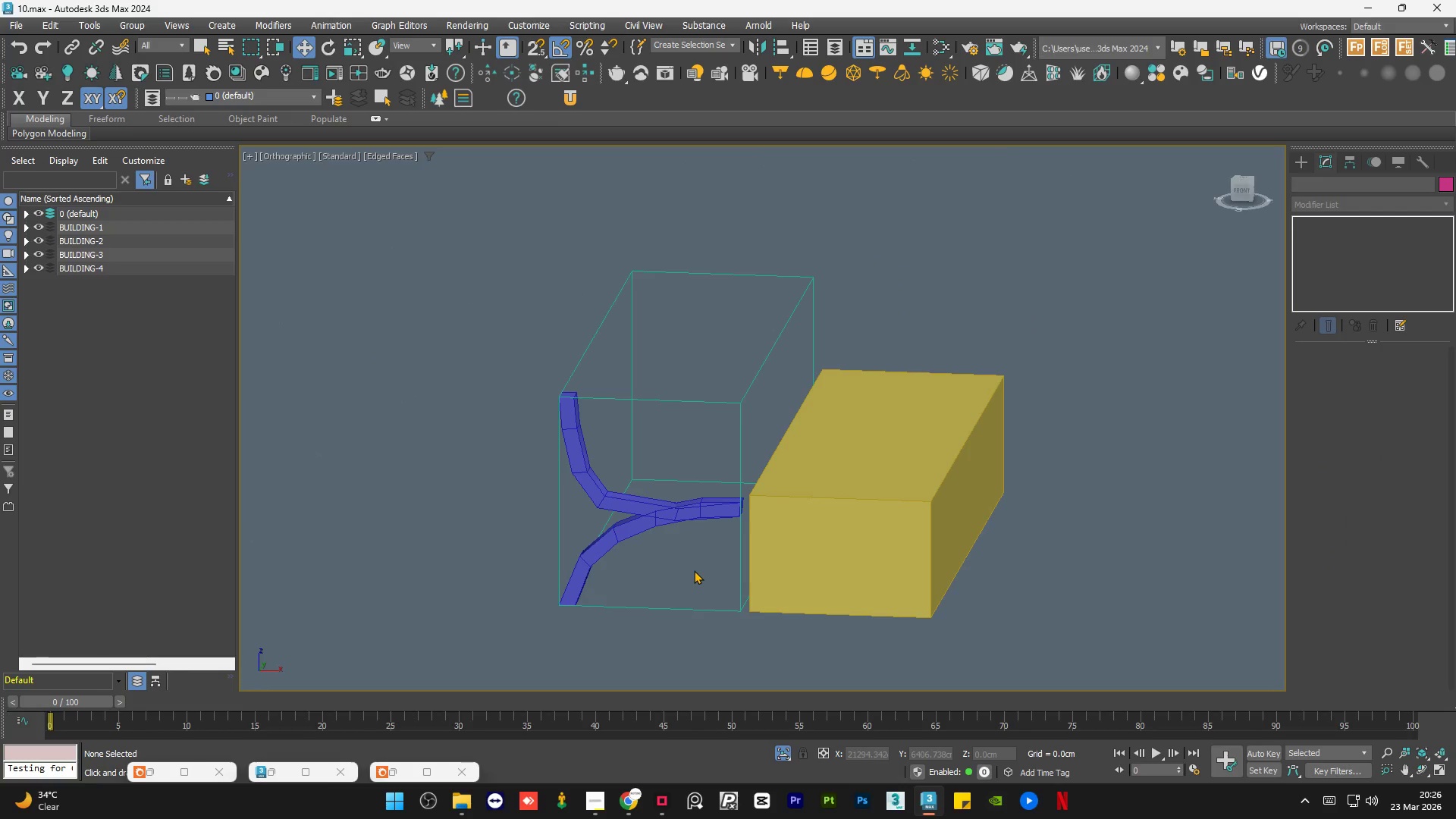 
hold_key(key=AltLeft, duration=1.5)
 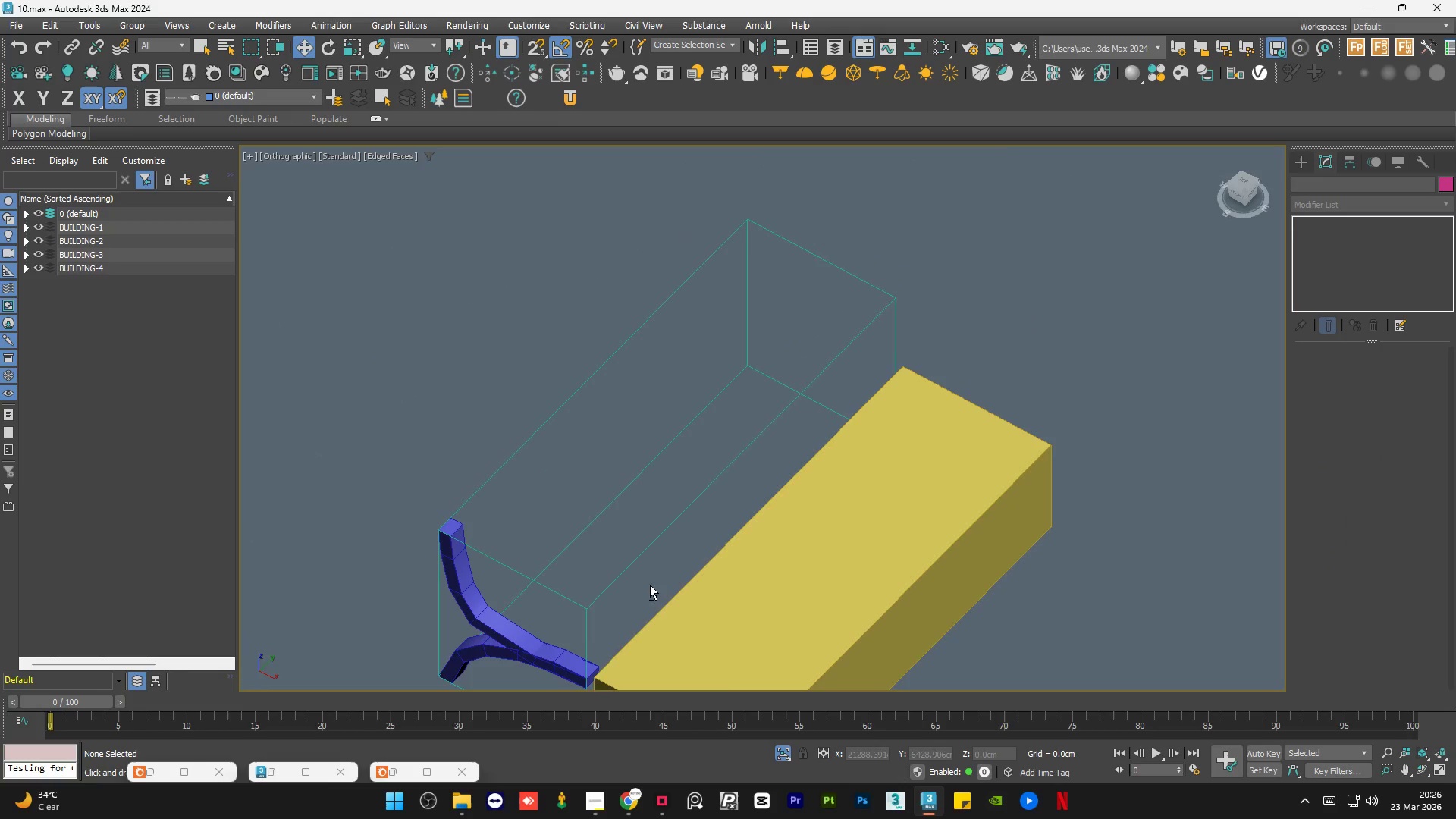 
key(Alt+AltLeft)
 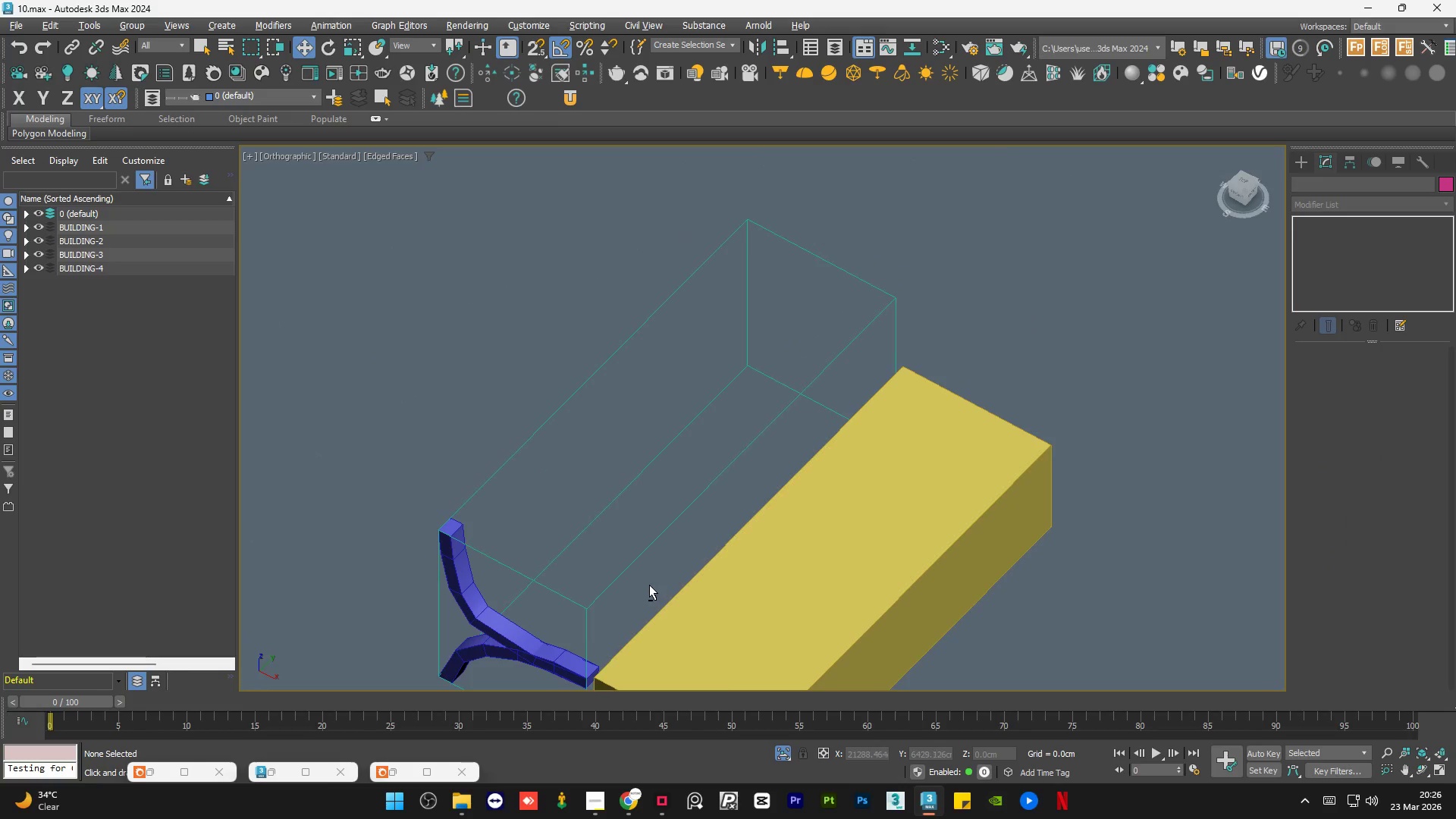 
key(Alt+AltLeft)
 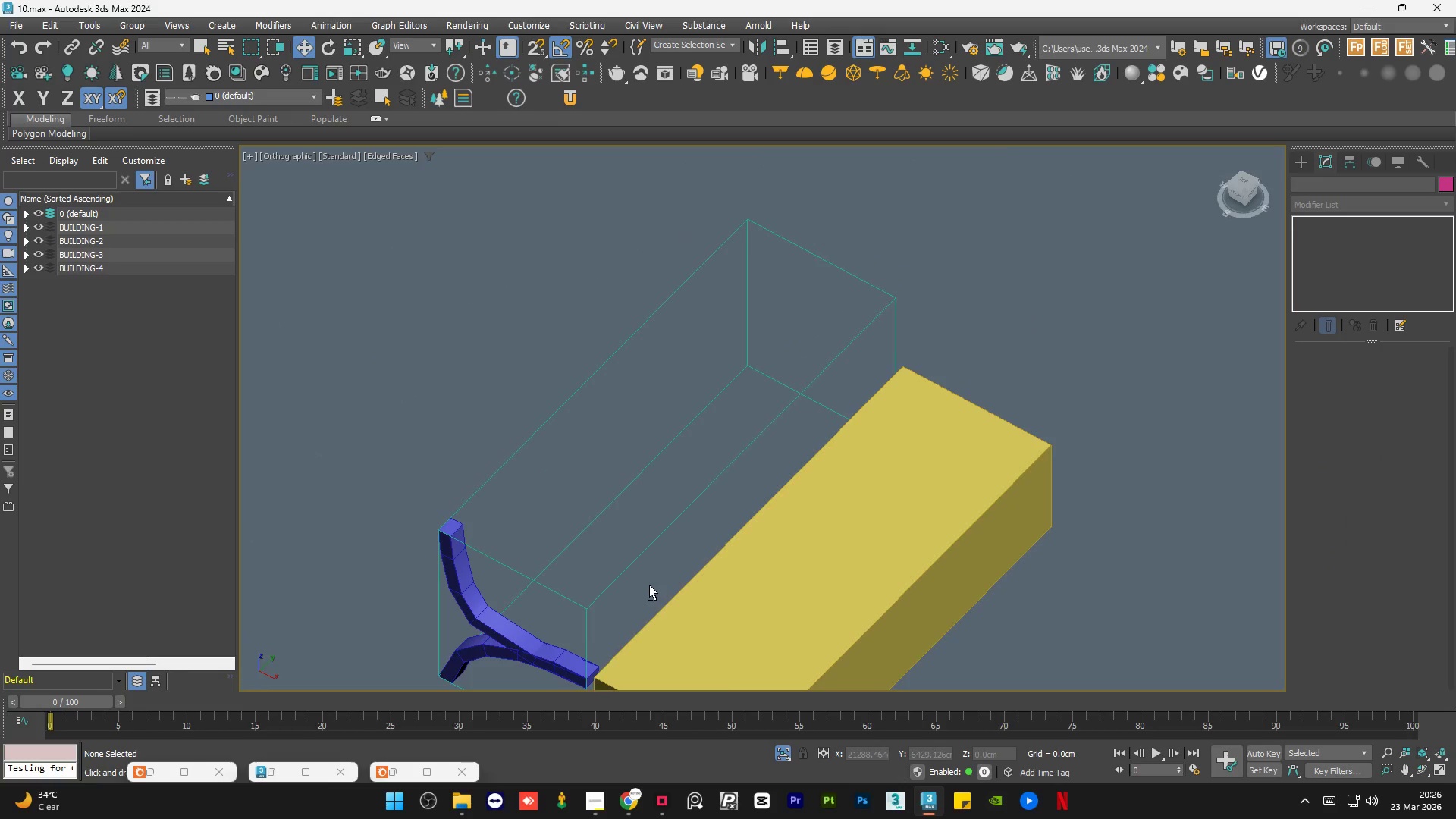 
key(Alt+AltLeft)
 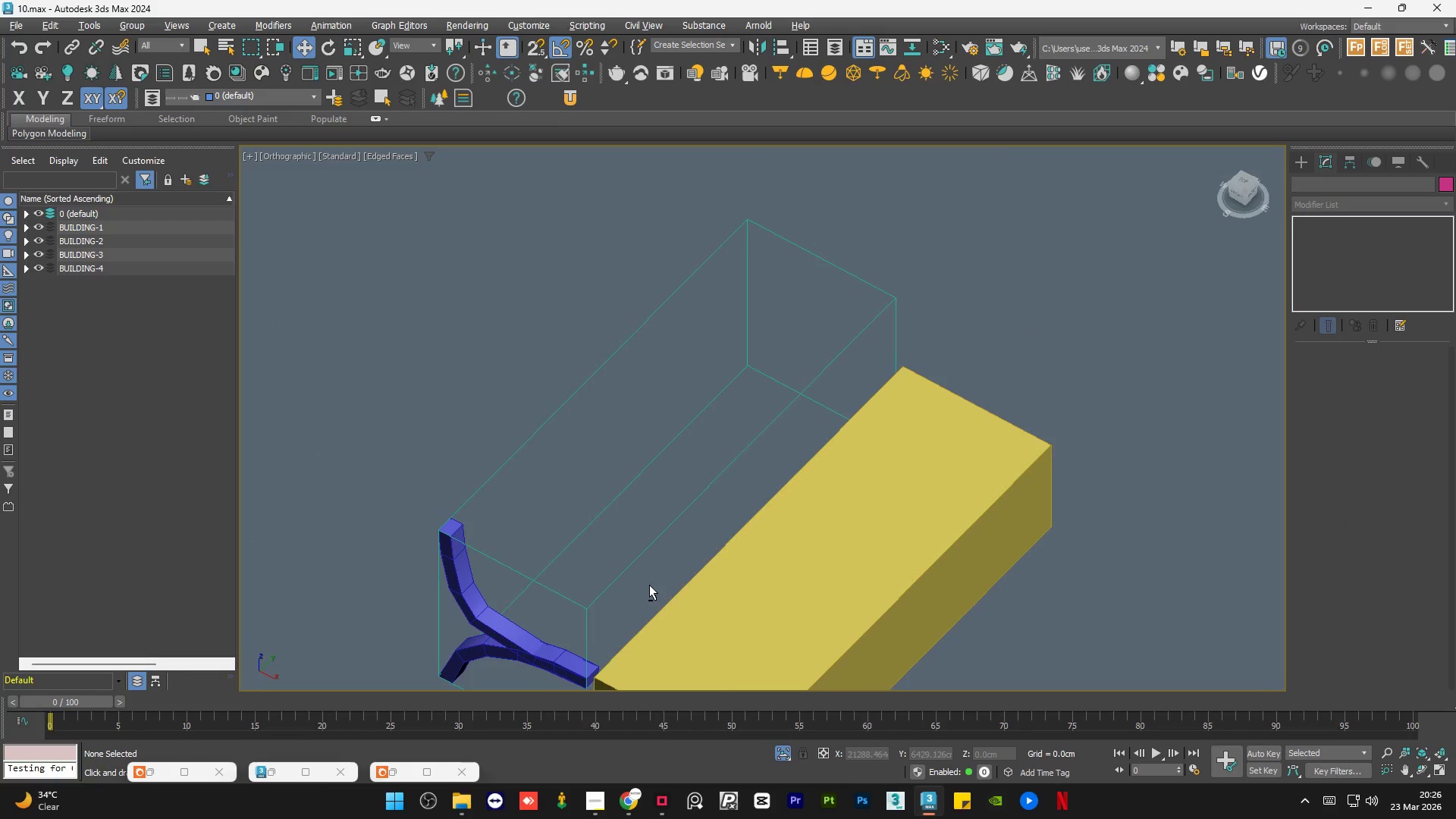 
key(Alt+AltLeft)
 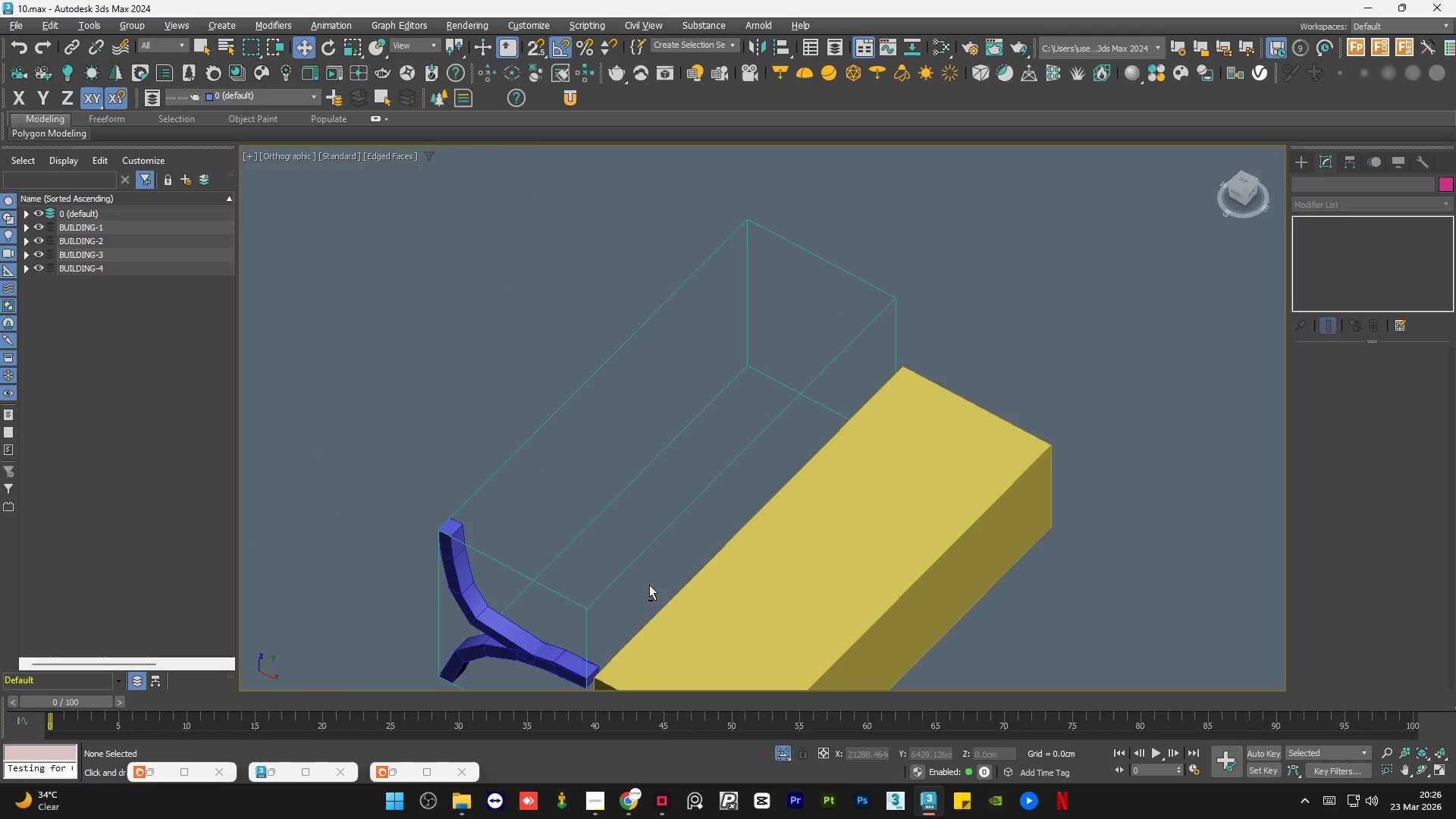 
key(Alt+AltLeft)
 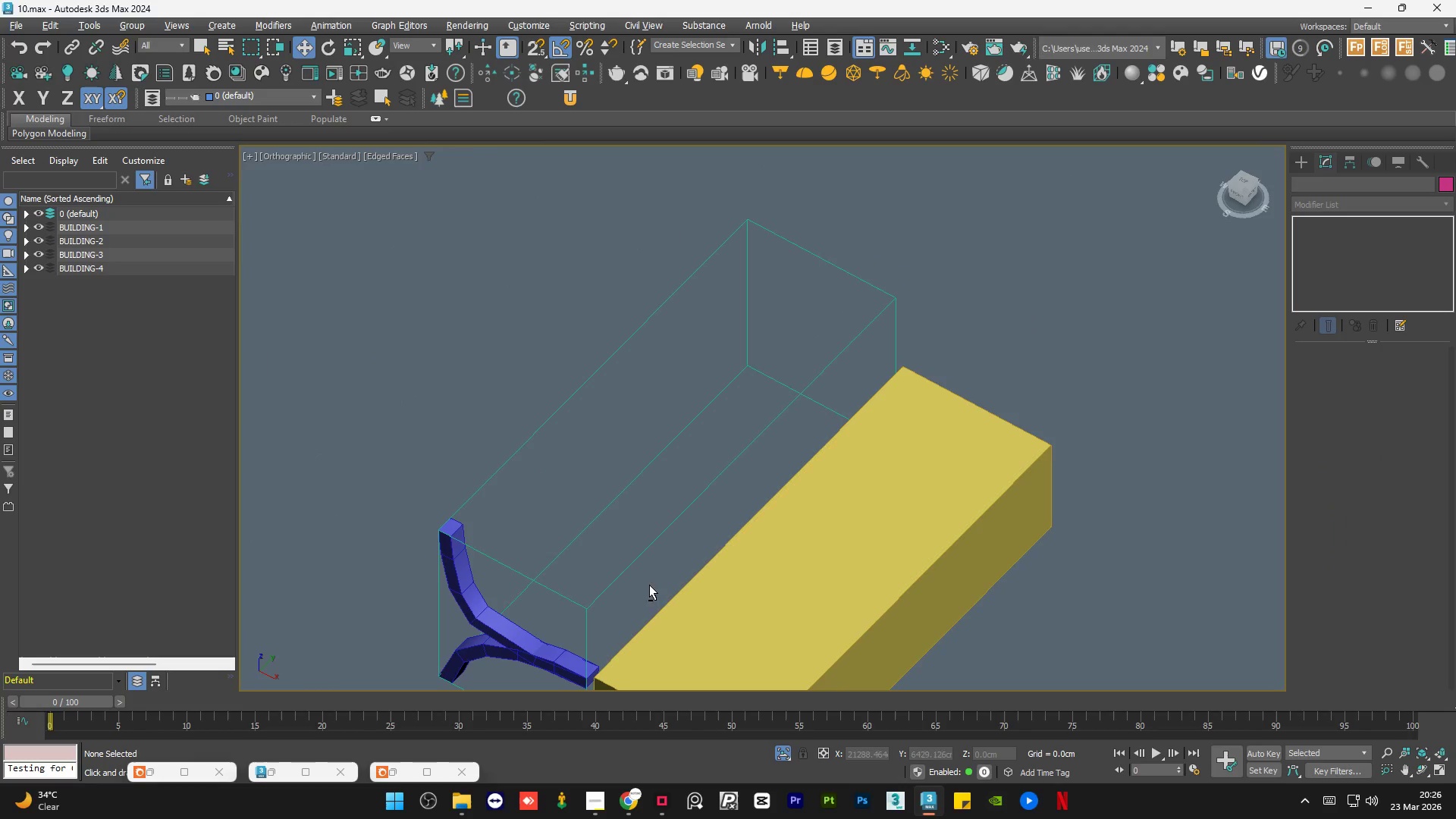 
key(Alt+AltLeft)
 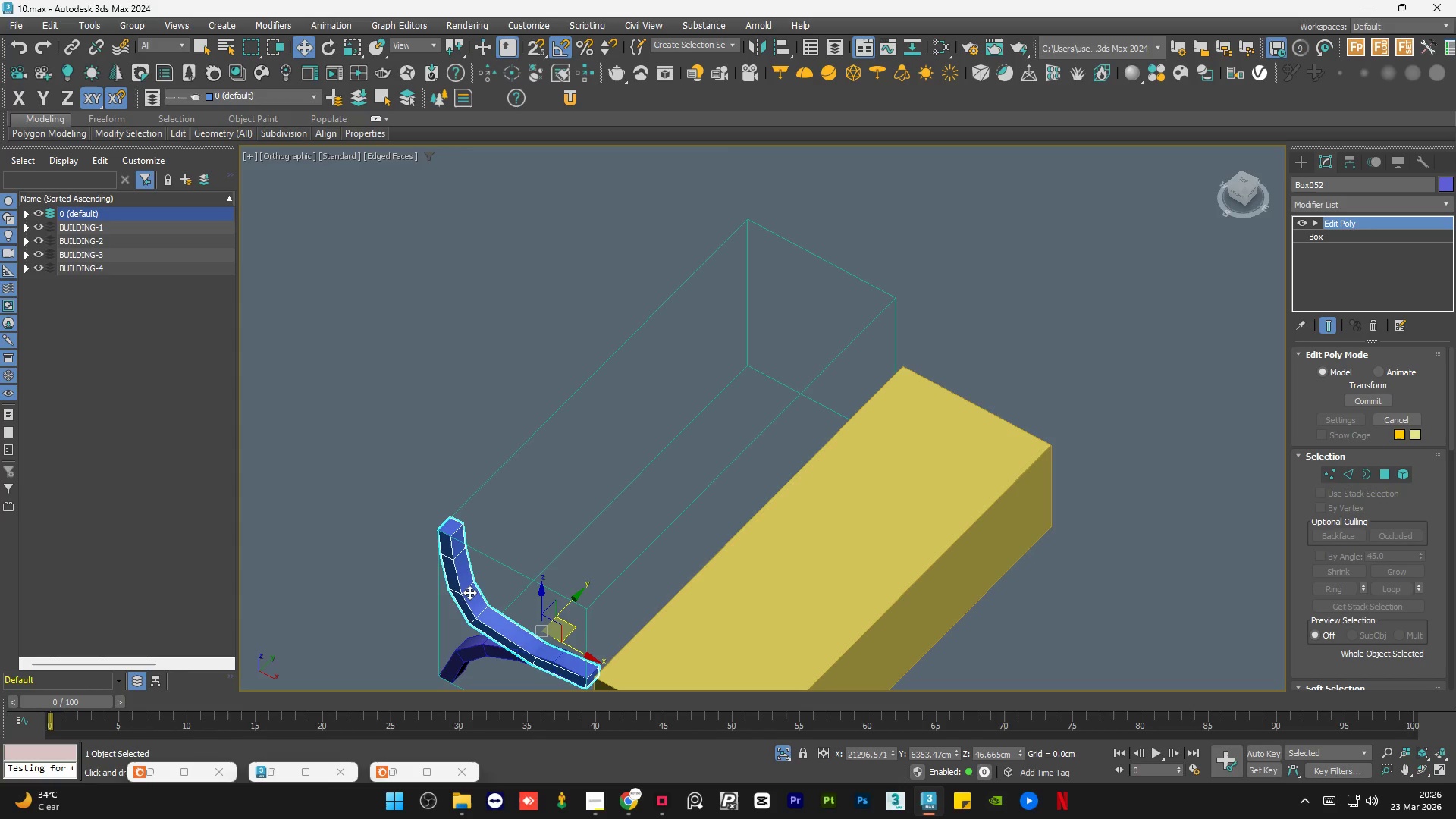 
hold_key(key=AltLeft, duration=0.45)
 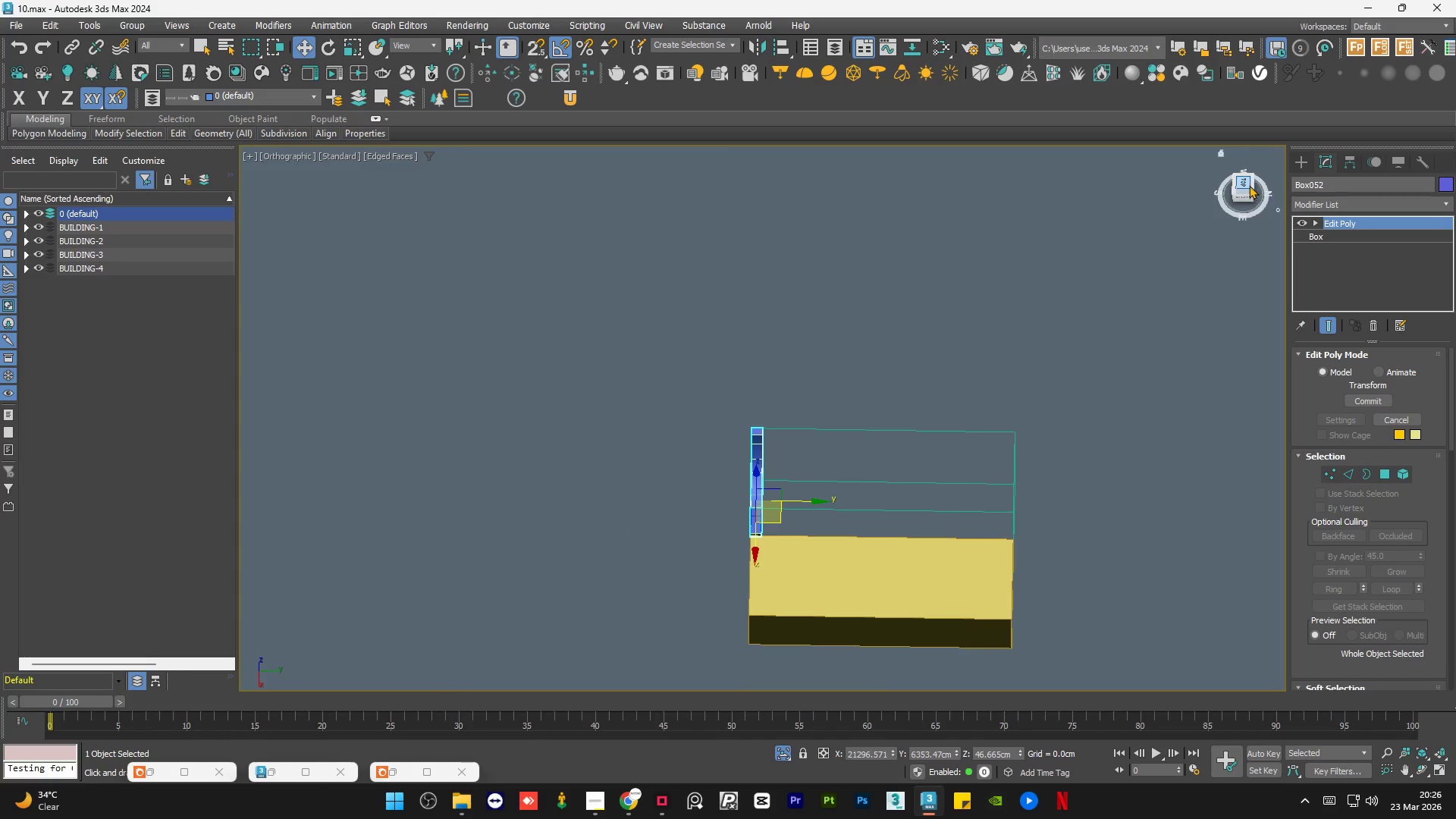 
scroll: coordinate [993, 362], scroll_direction: down, amount: 2.0
 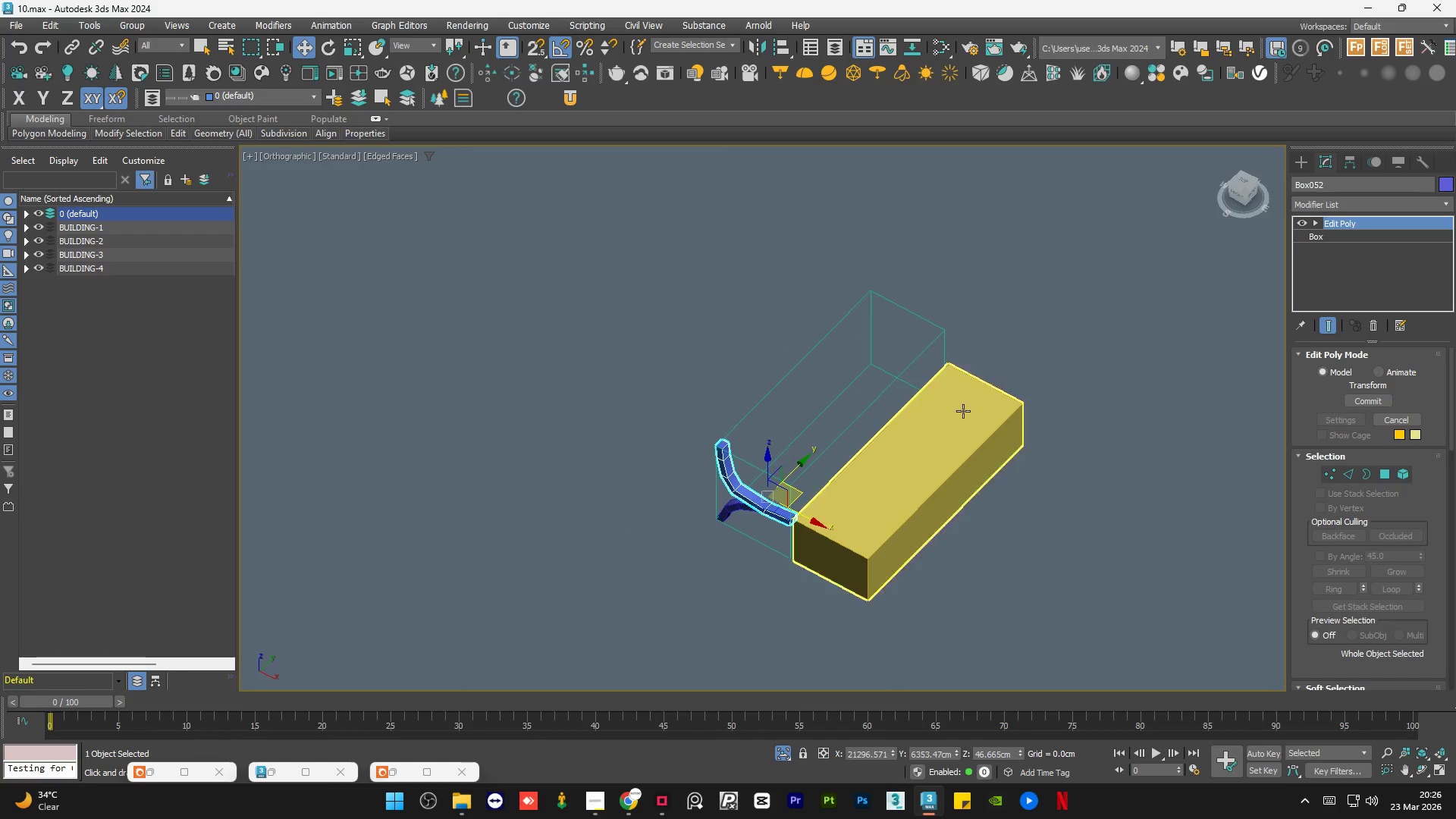 
left_click([1247, 184])
 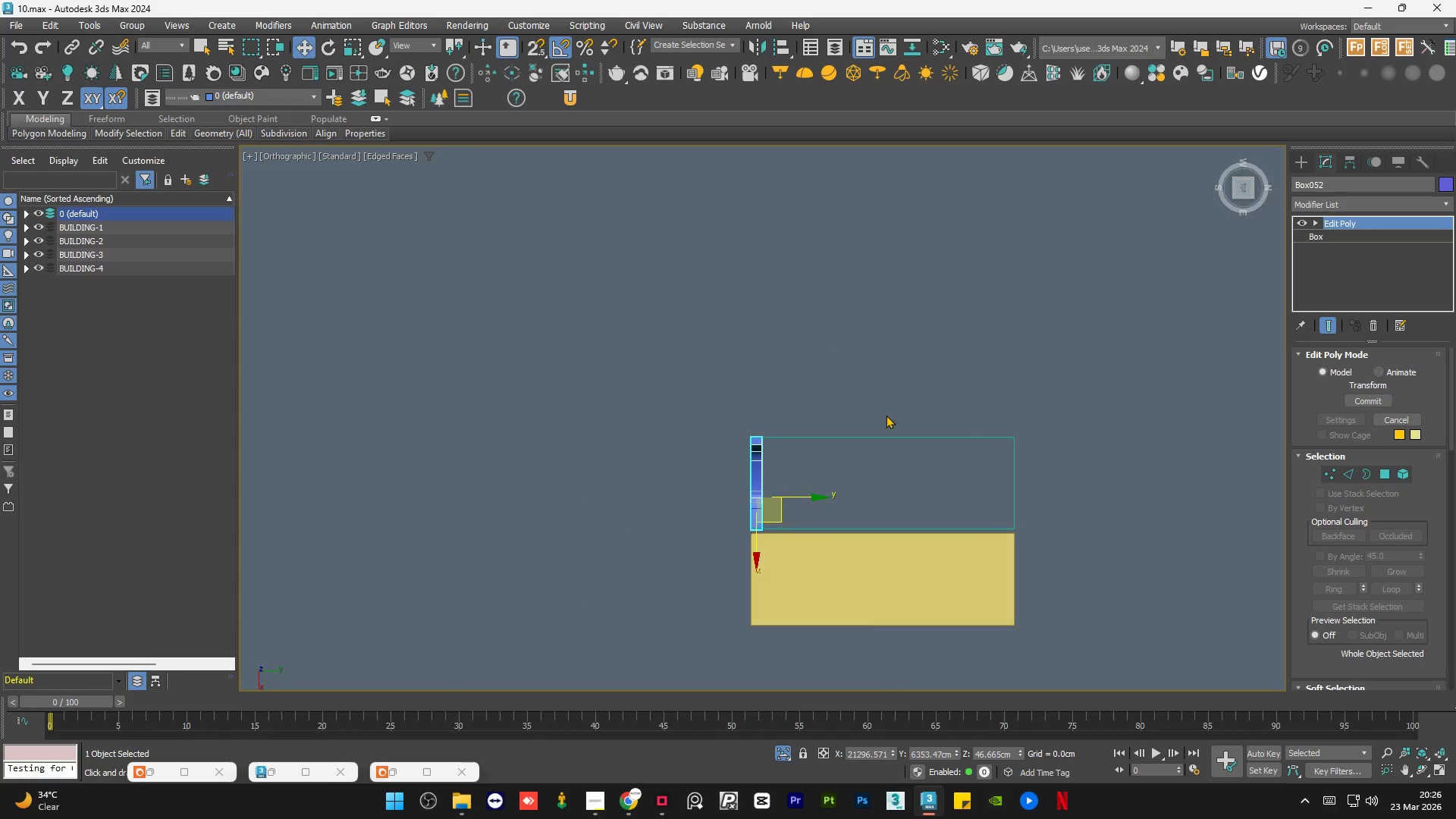 
scroll: coordinate [760, 499], scroll_direction: up, amount: 4.0
 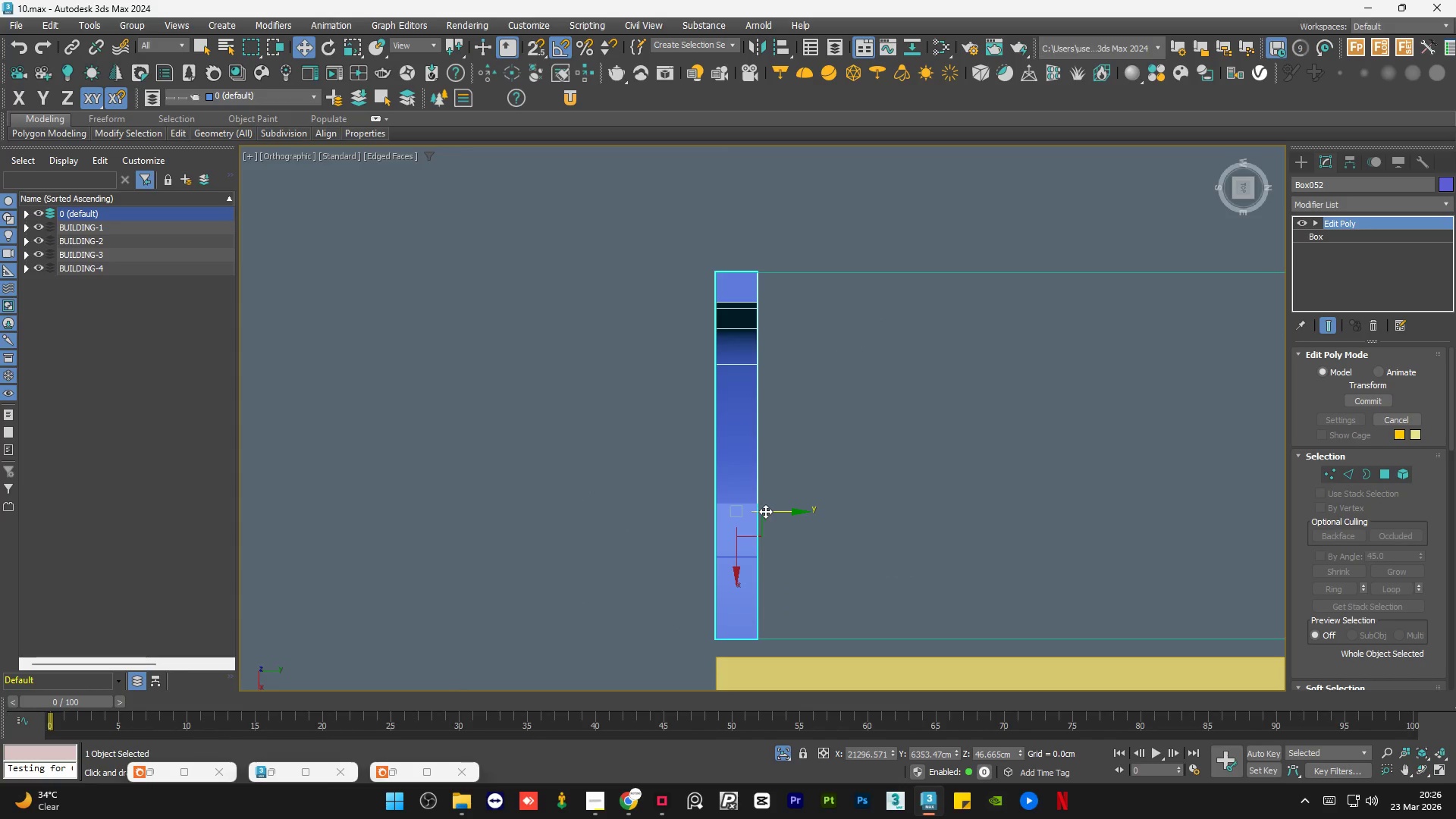 
left_click_drag(start_coordinate=[767, 511], to_coordinate=[821, 514])
 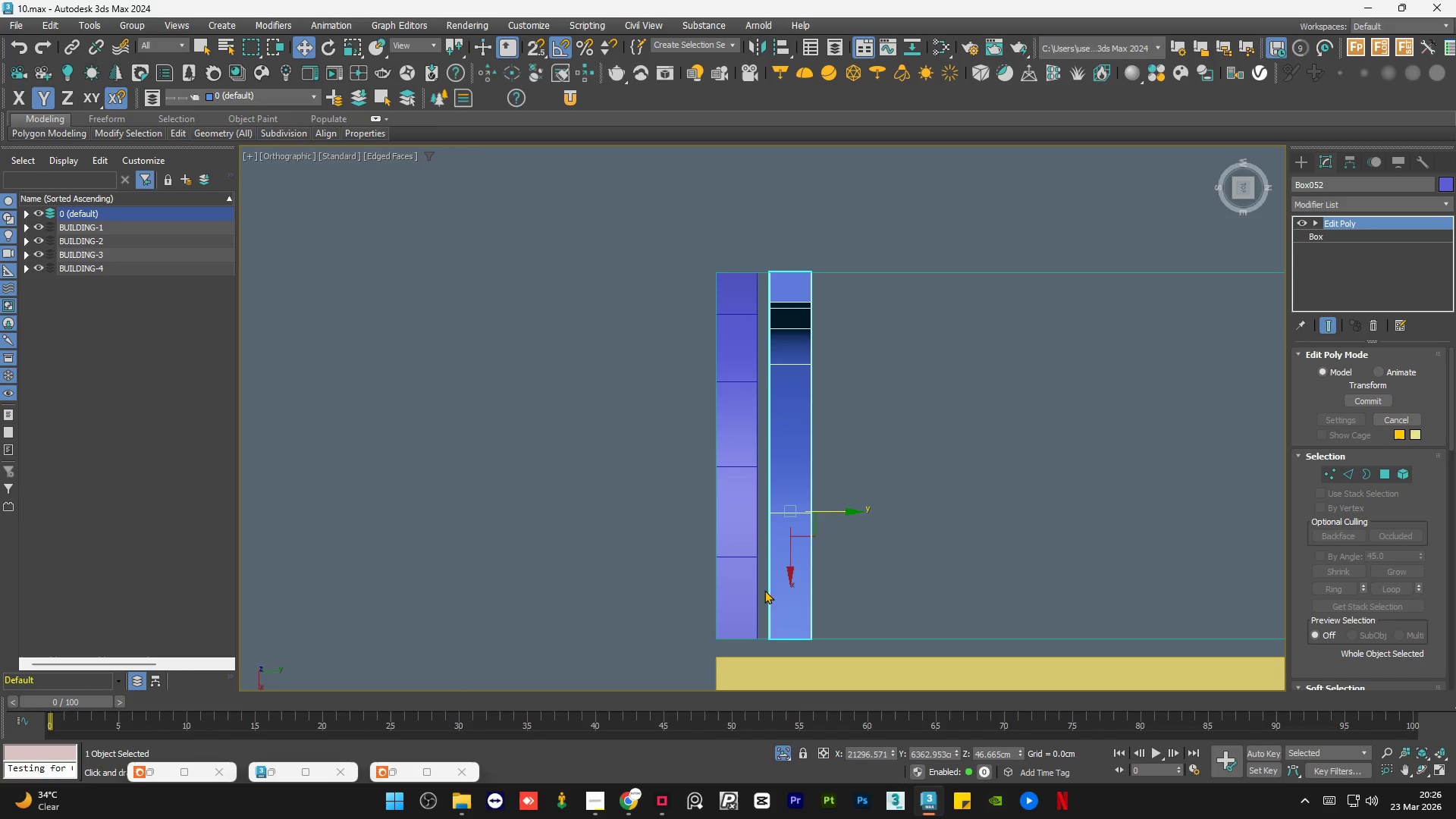 
scroll: coordinate [758, 629], scroll_direction: up, amount: 2.0
 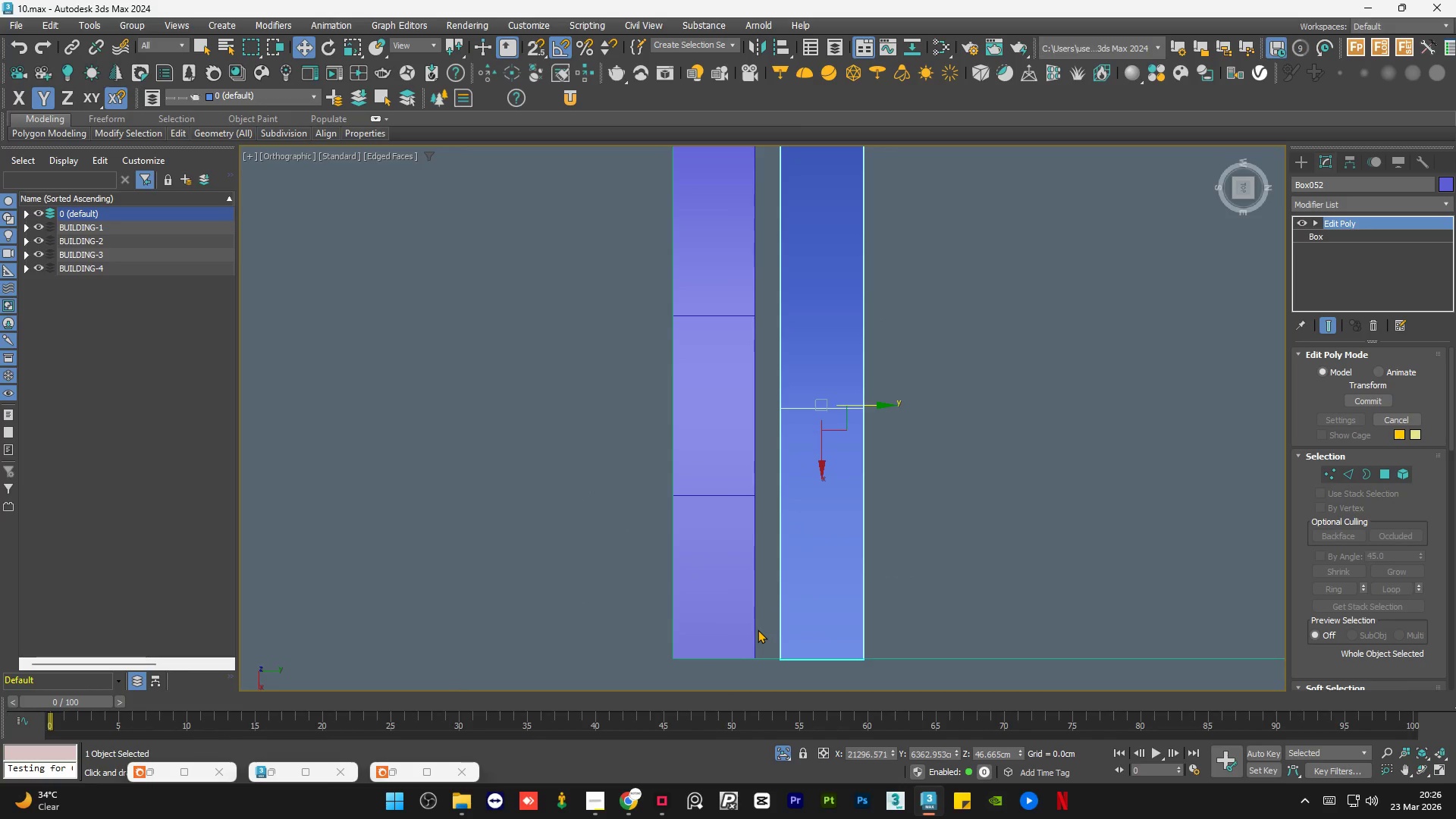 
hold_key(key=S, duration=4.52)
 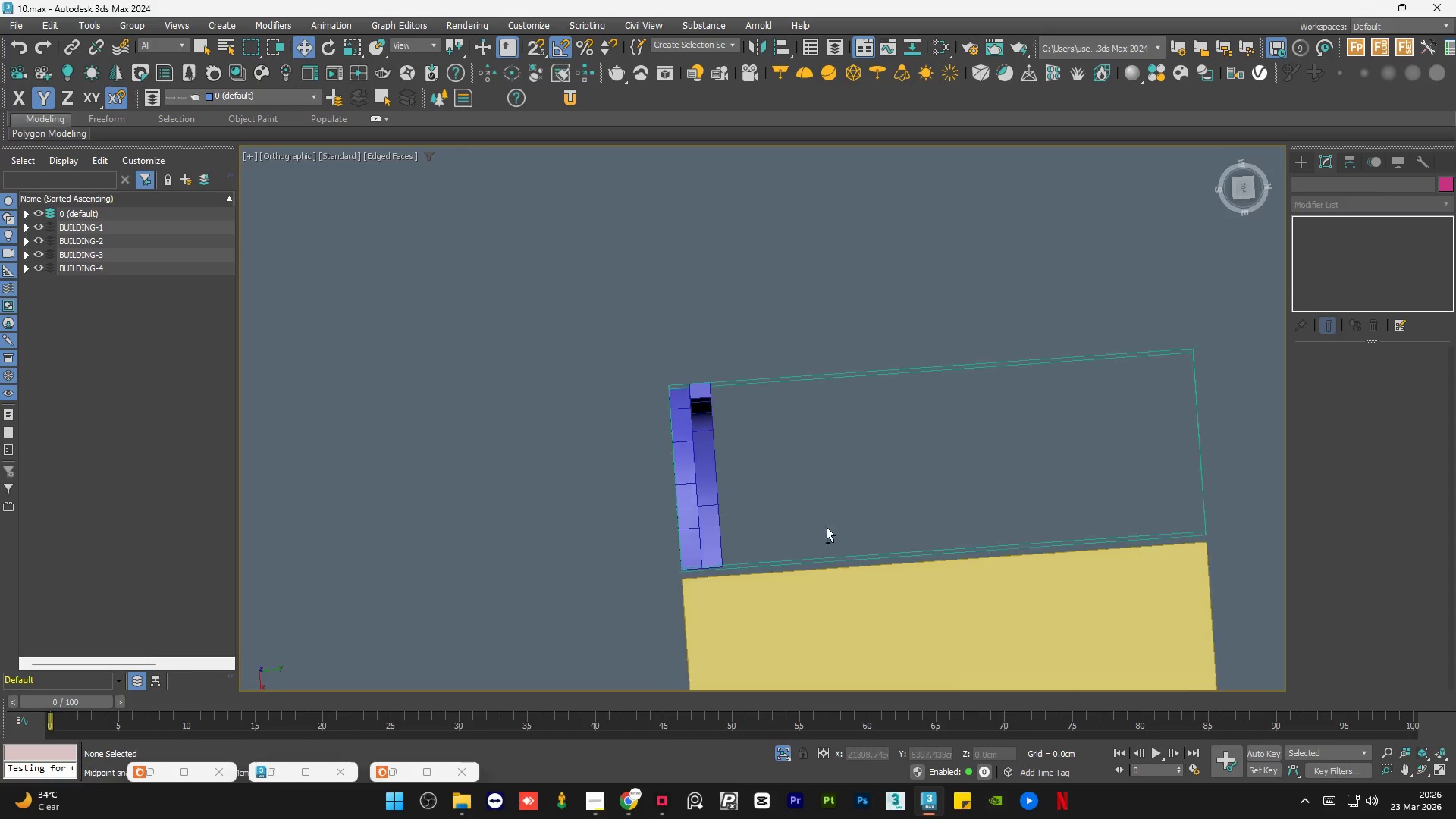 
left_click_drag(start_coordinate=[785, 651], to_coordinate=[762, 651])
 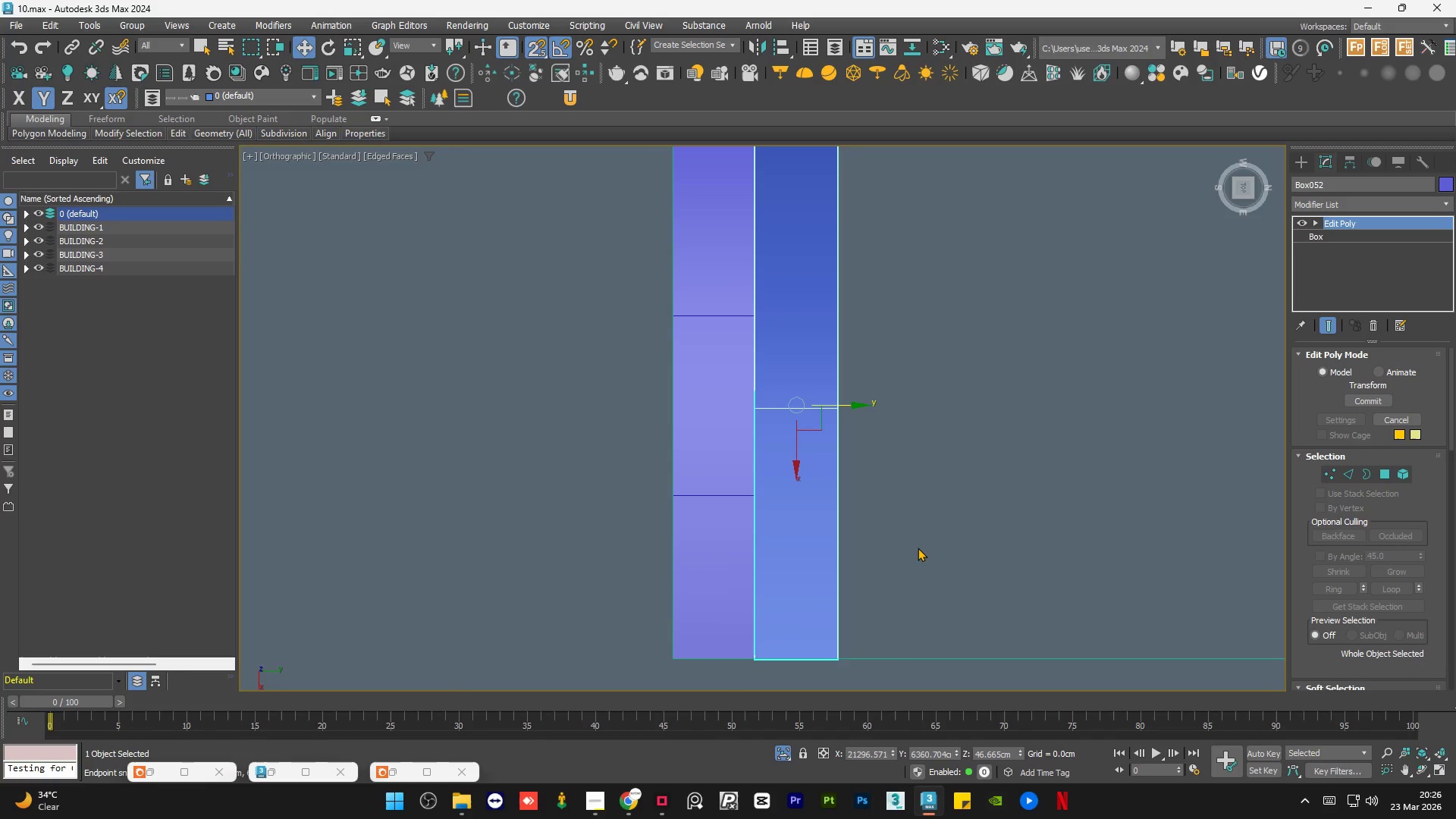 
left_click([918, 546])
 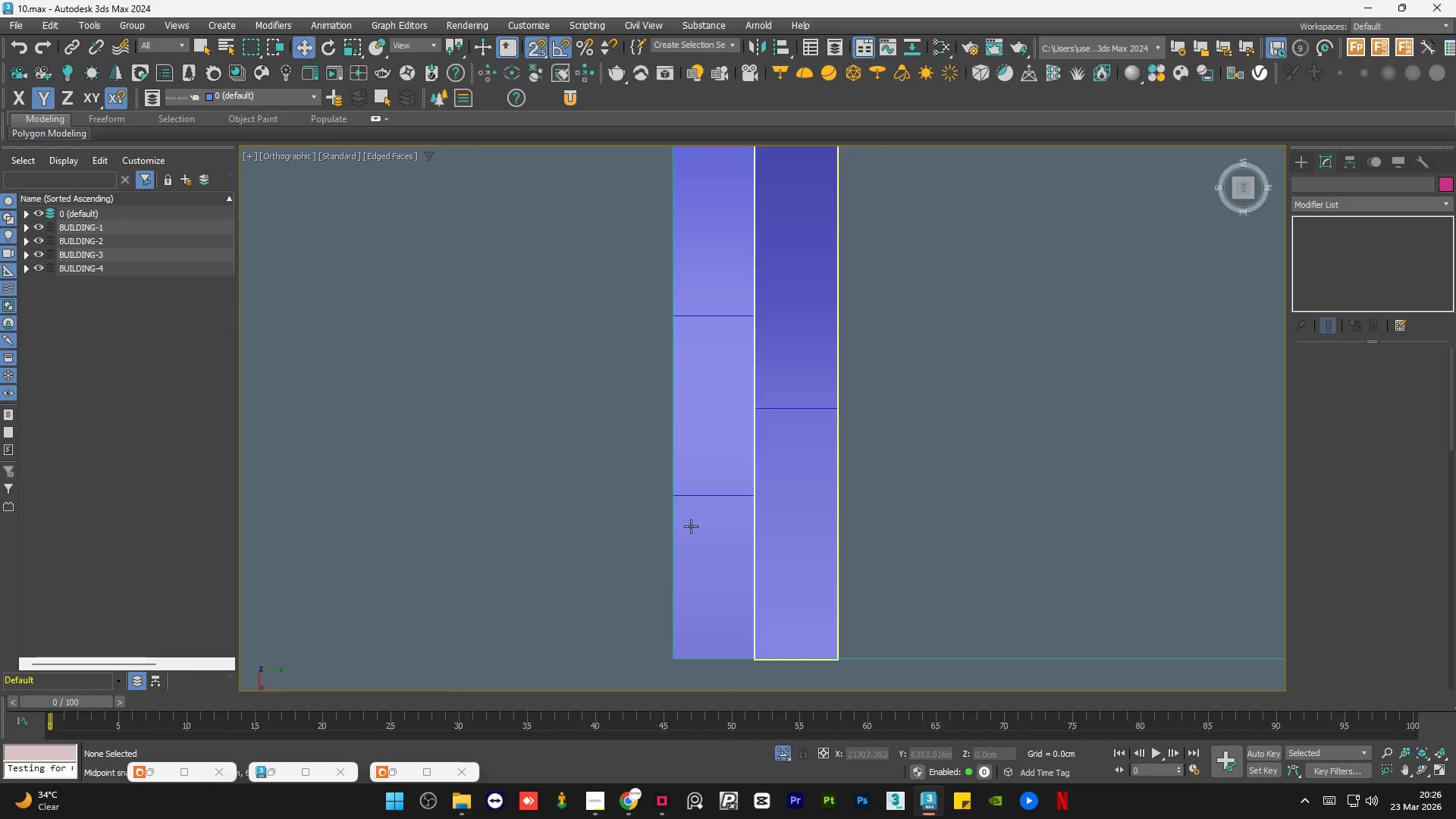 
scroll: coordinate [680, 531], scroll_direction: down, amount: 4.0
 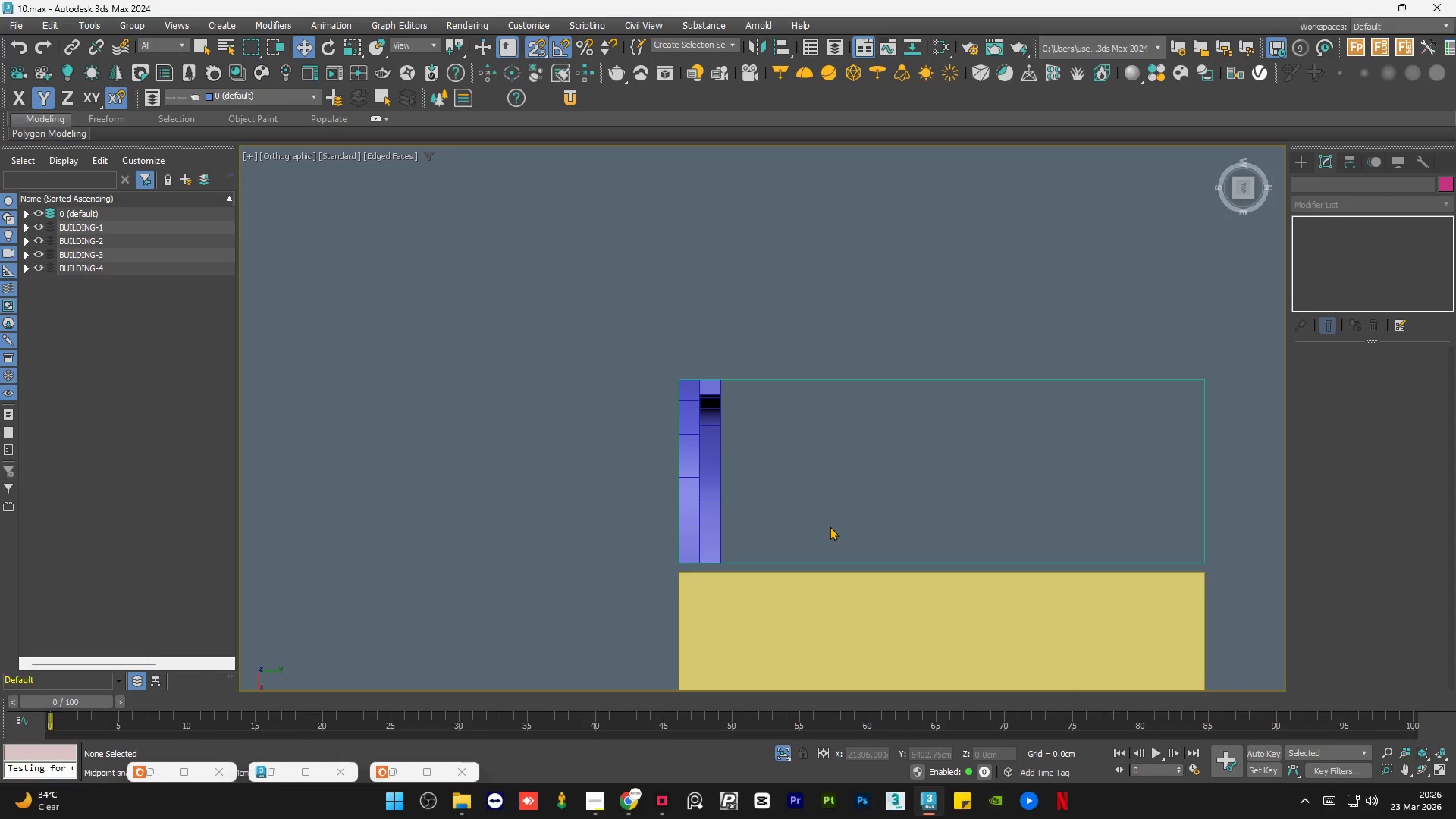 
hold_key(key=AltLeft, duration=1.5)
 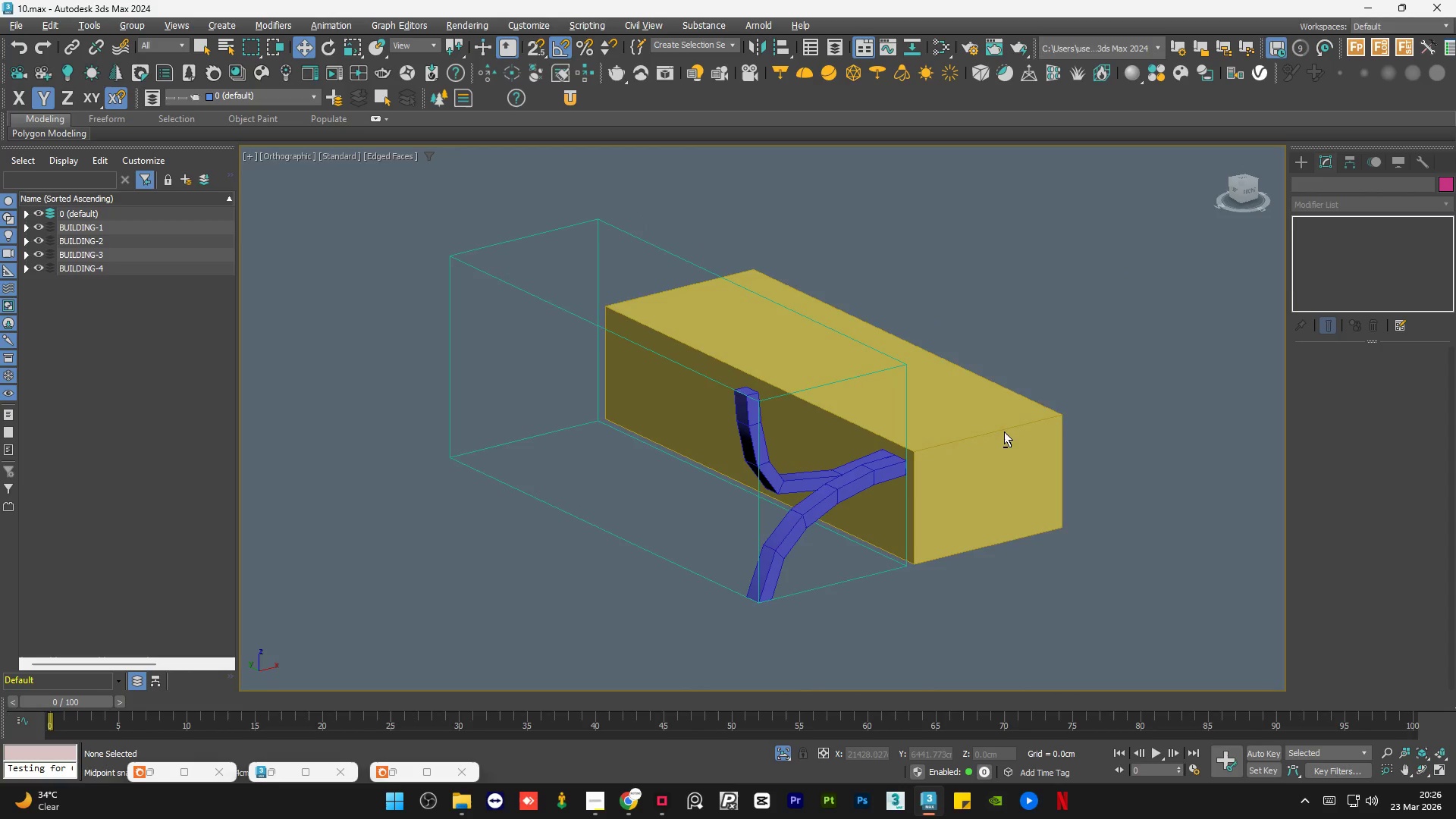 
hold_key(key=AltLeft, duration=0.61)
 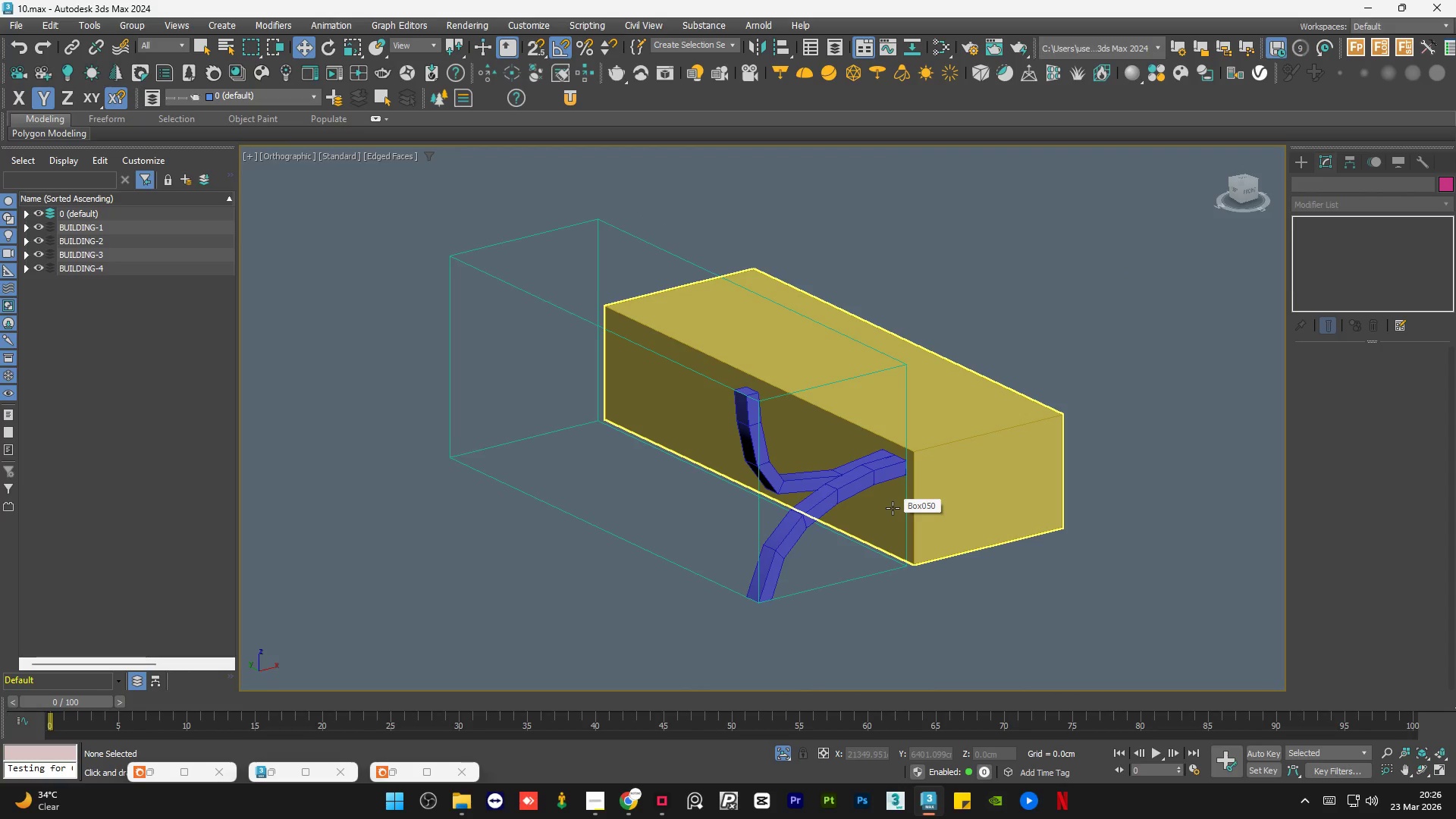 
wait(9.4)
 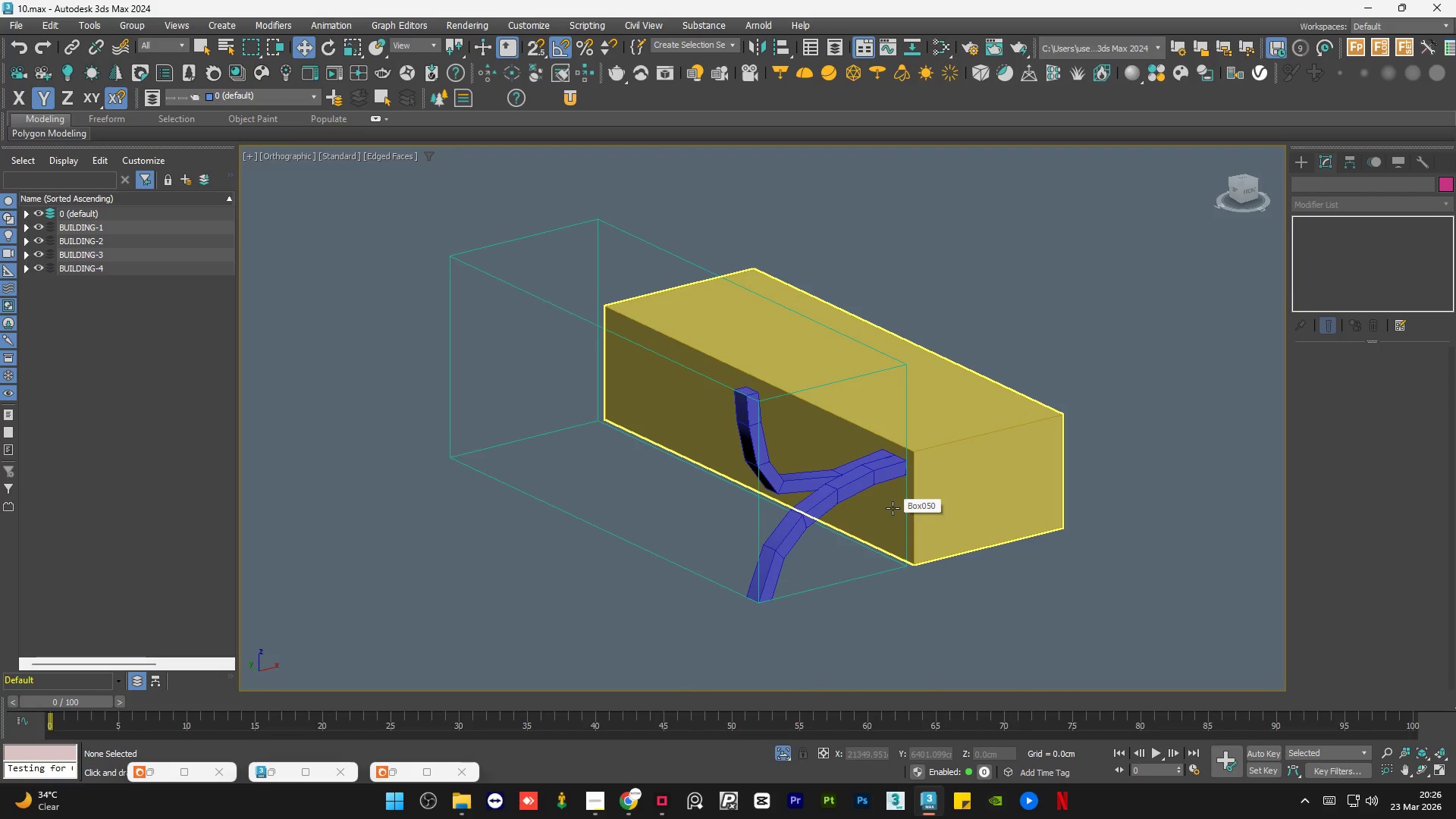 
mouse_move([940, 538])
 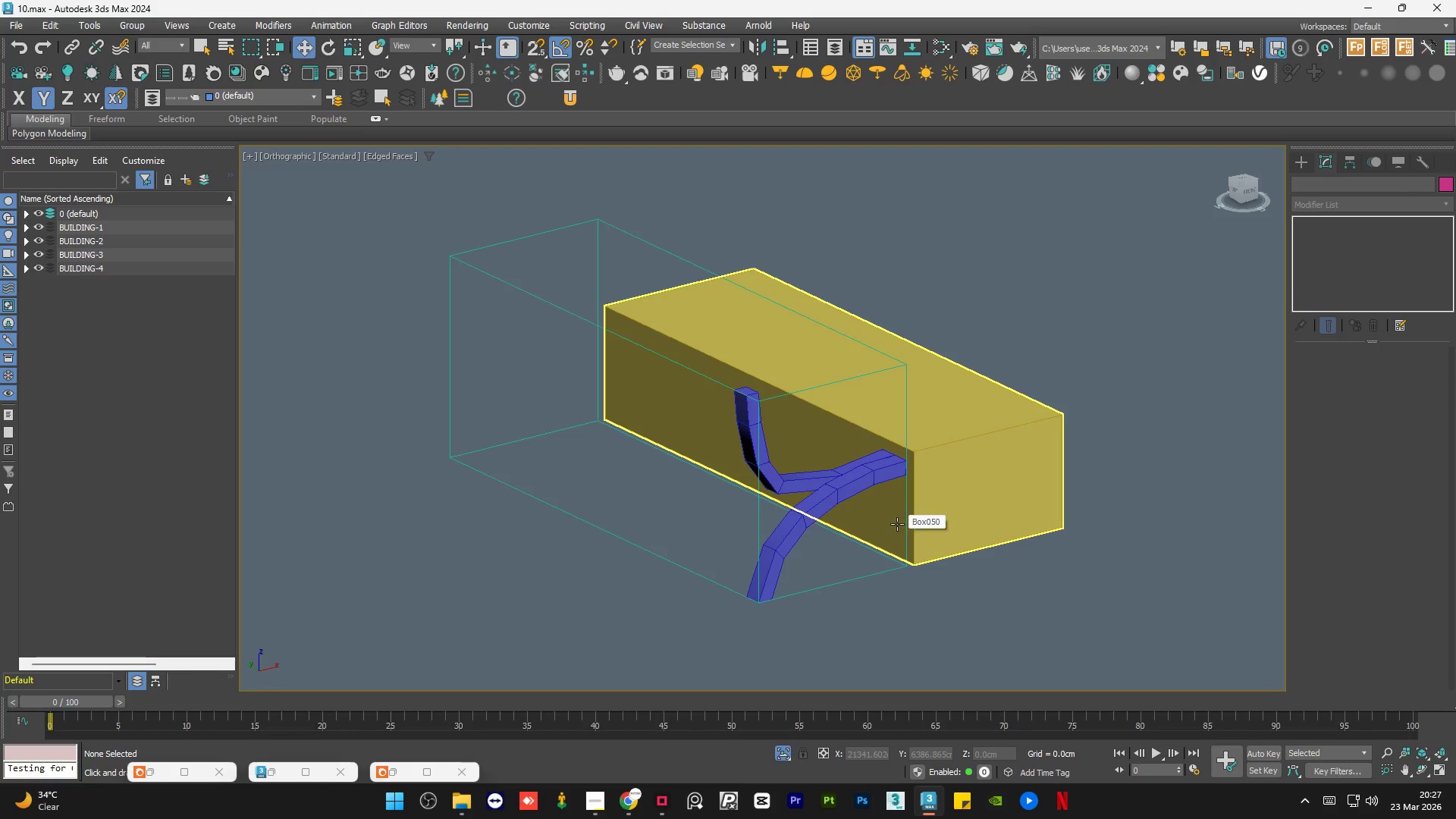 
scroll: coordinate [999, 557], scroll_direction: down, amount: 1.0
 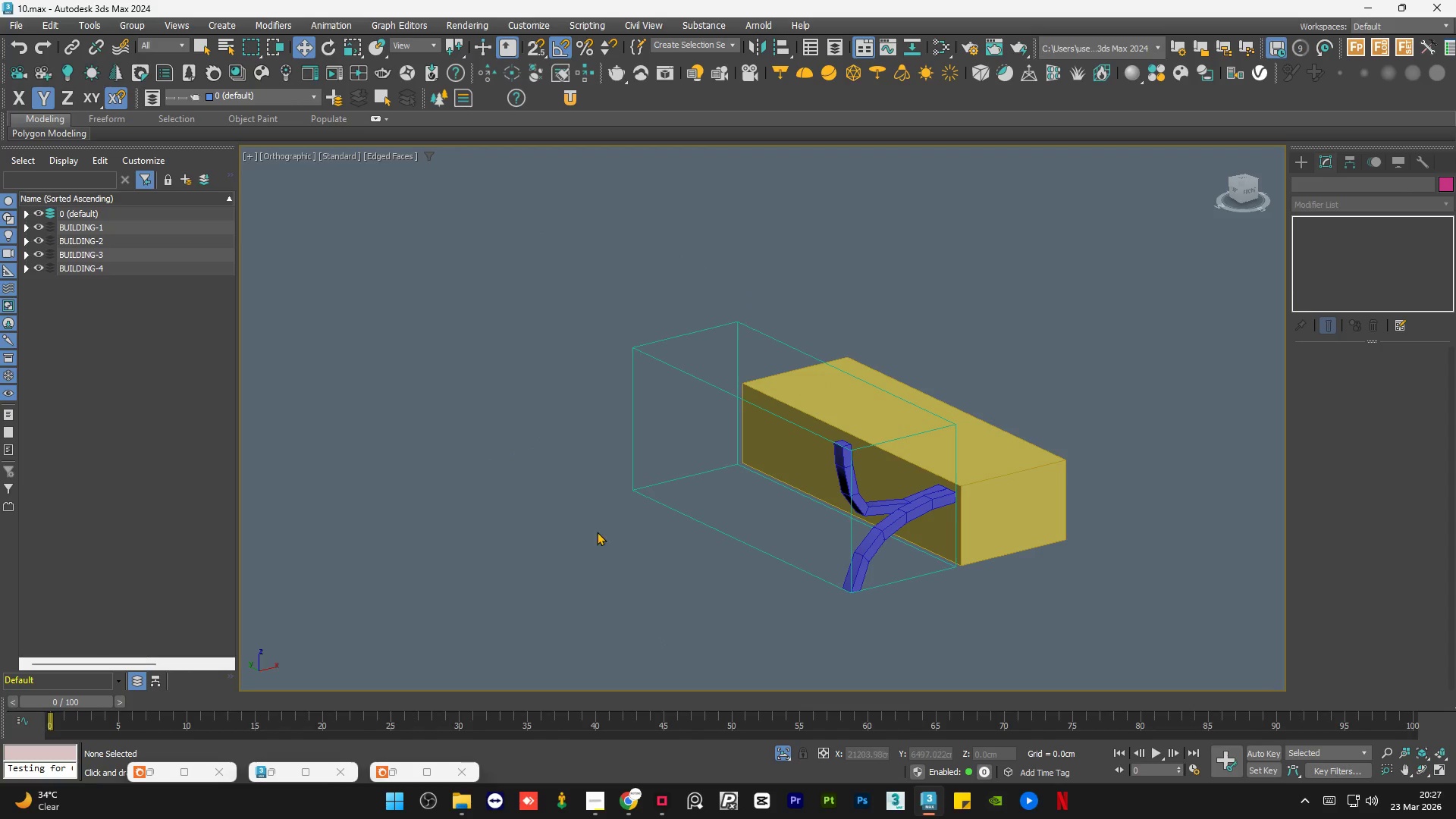 
hold_key(key=AltLeft, duration=0.86)
 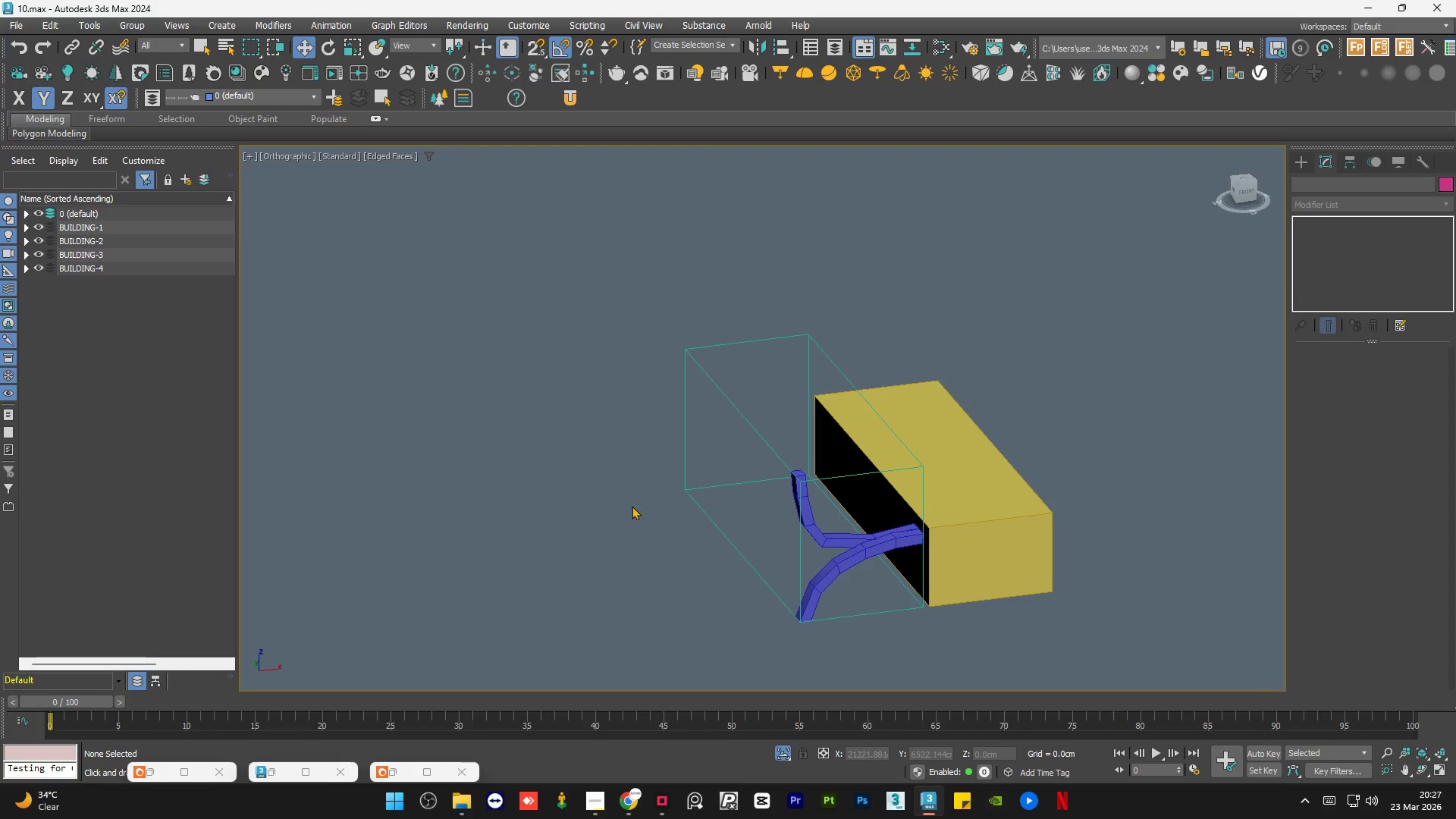 
hold_key(key=AltLeft, duration=0.56)
 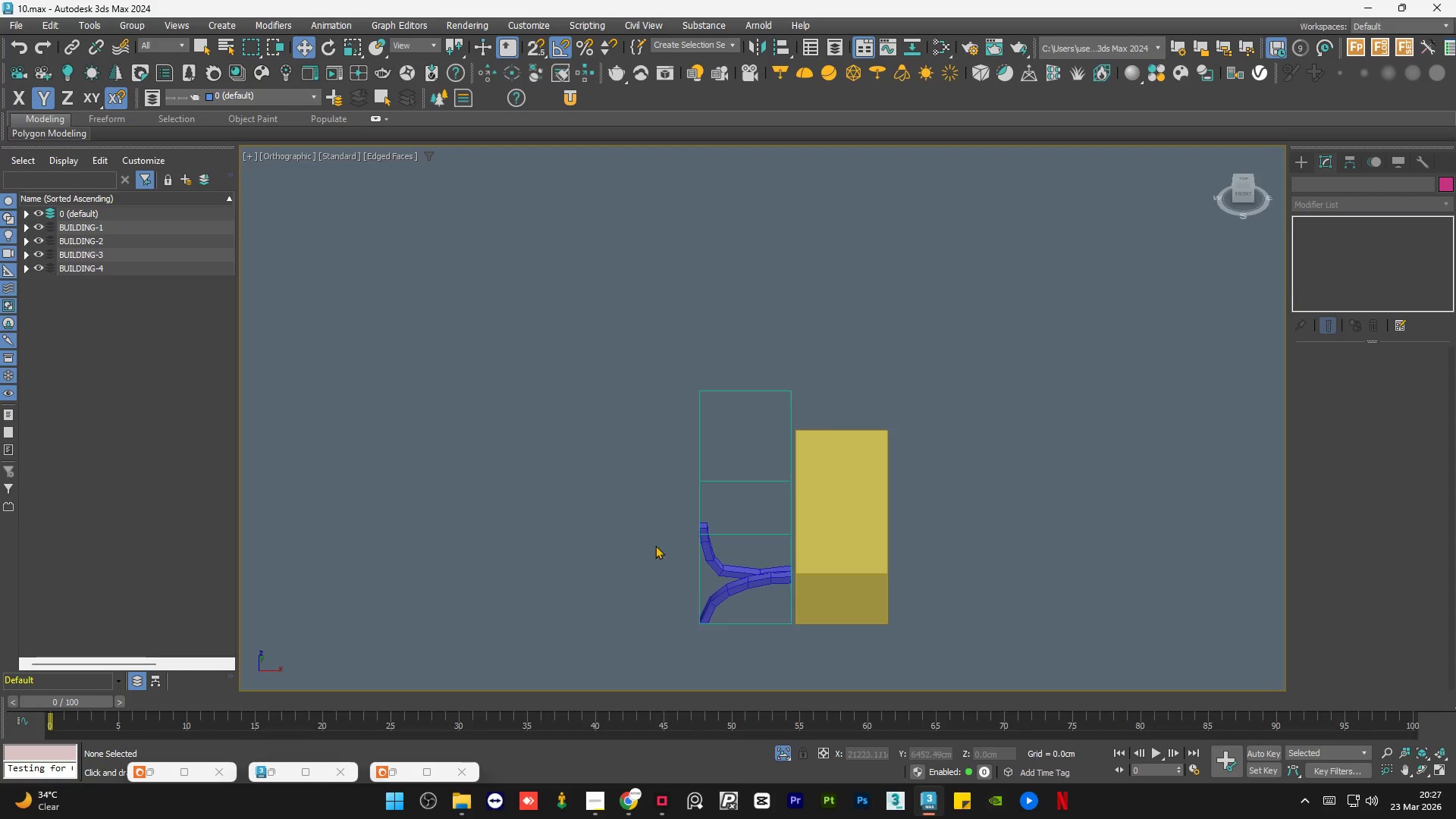 
scroll: coordinate [648, 494], scroll_direction: down, amount: 1.0
 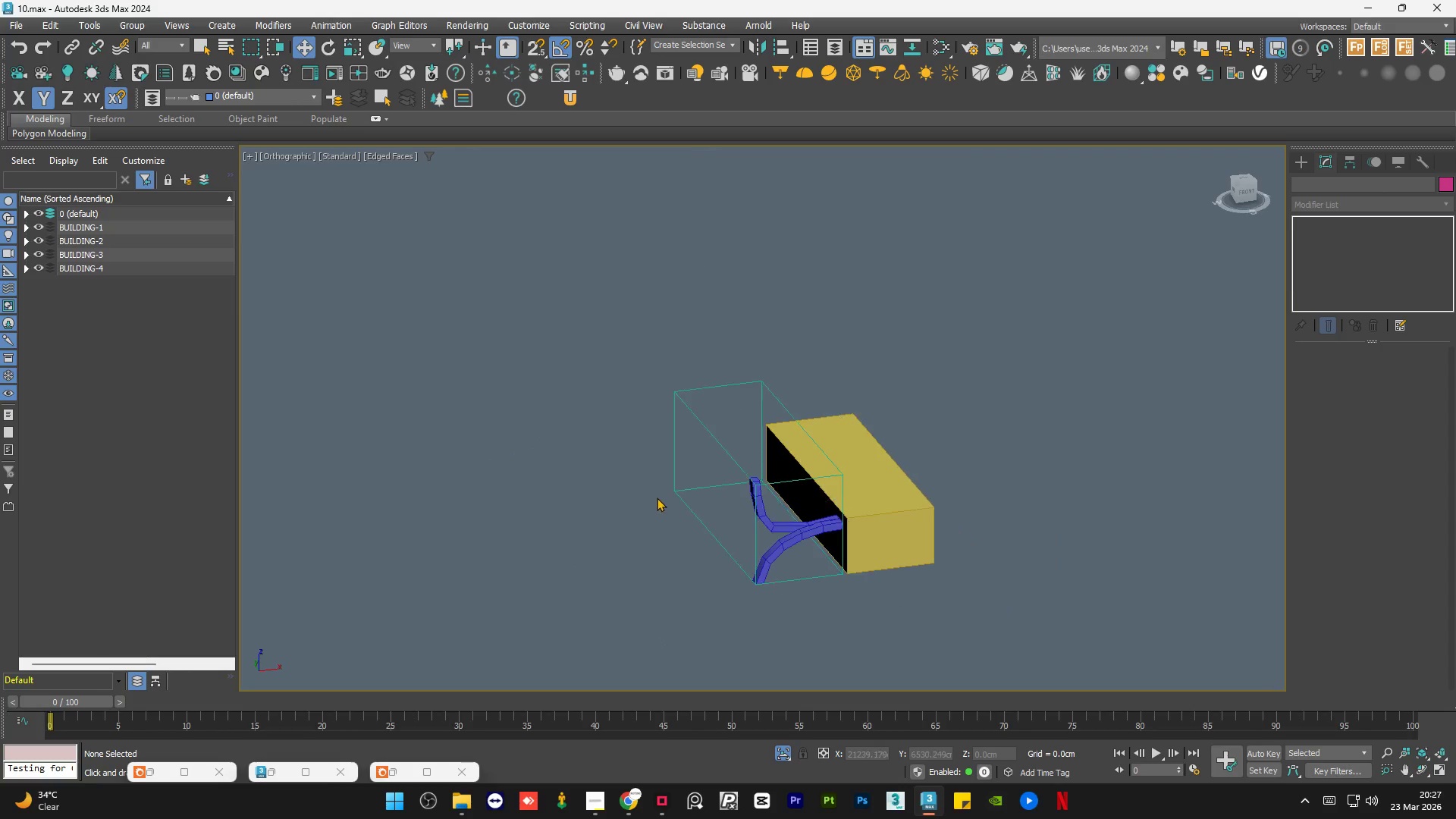 
scroll: coordinate [720, 638], scroll_direction: up, amount: 3.0
 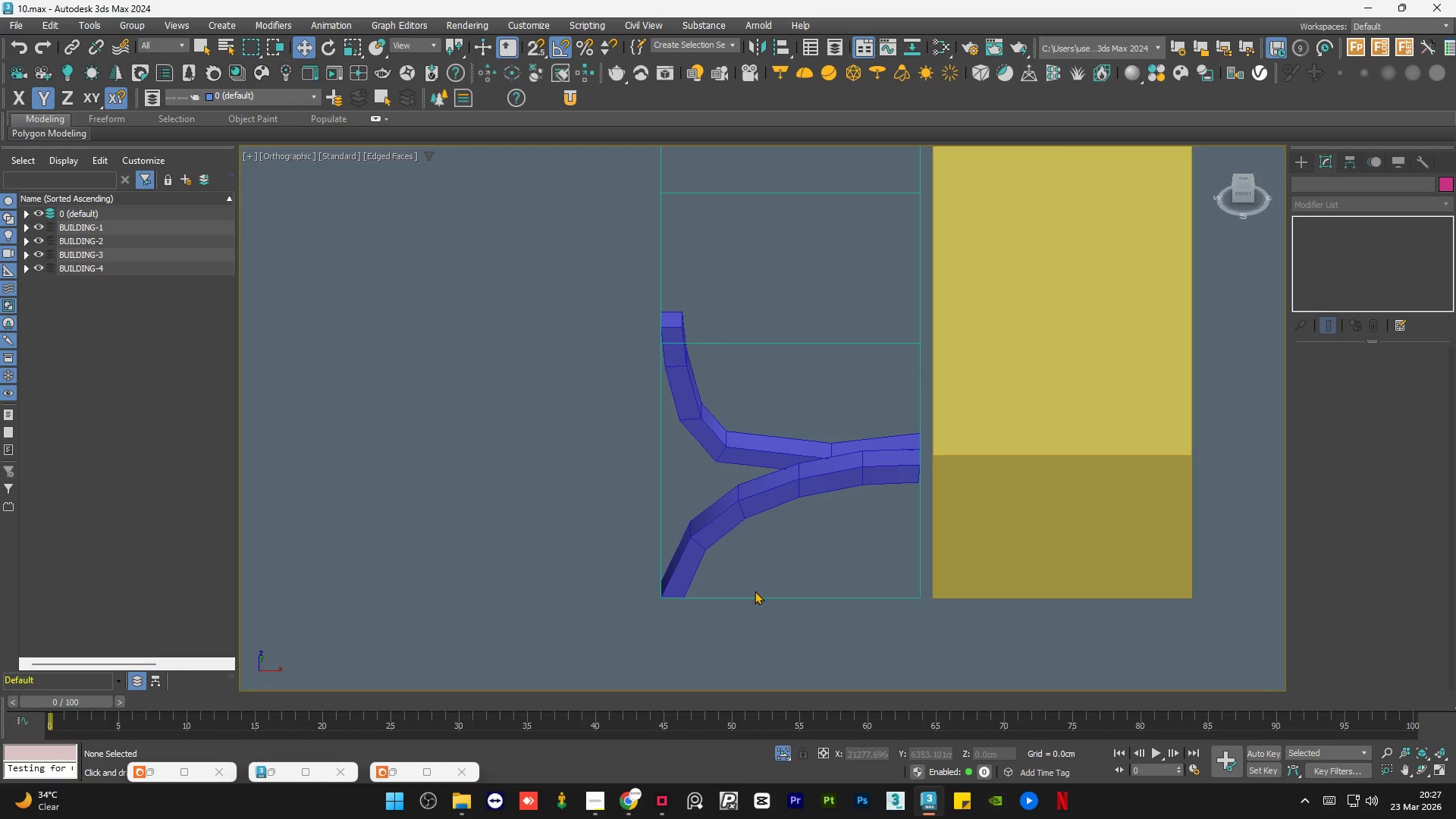 
hold_key(key=AltLeft, duration=0.95)
 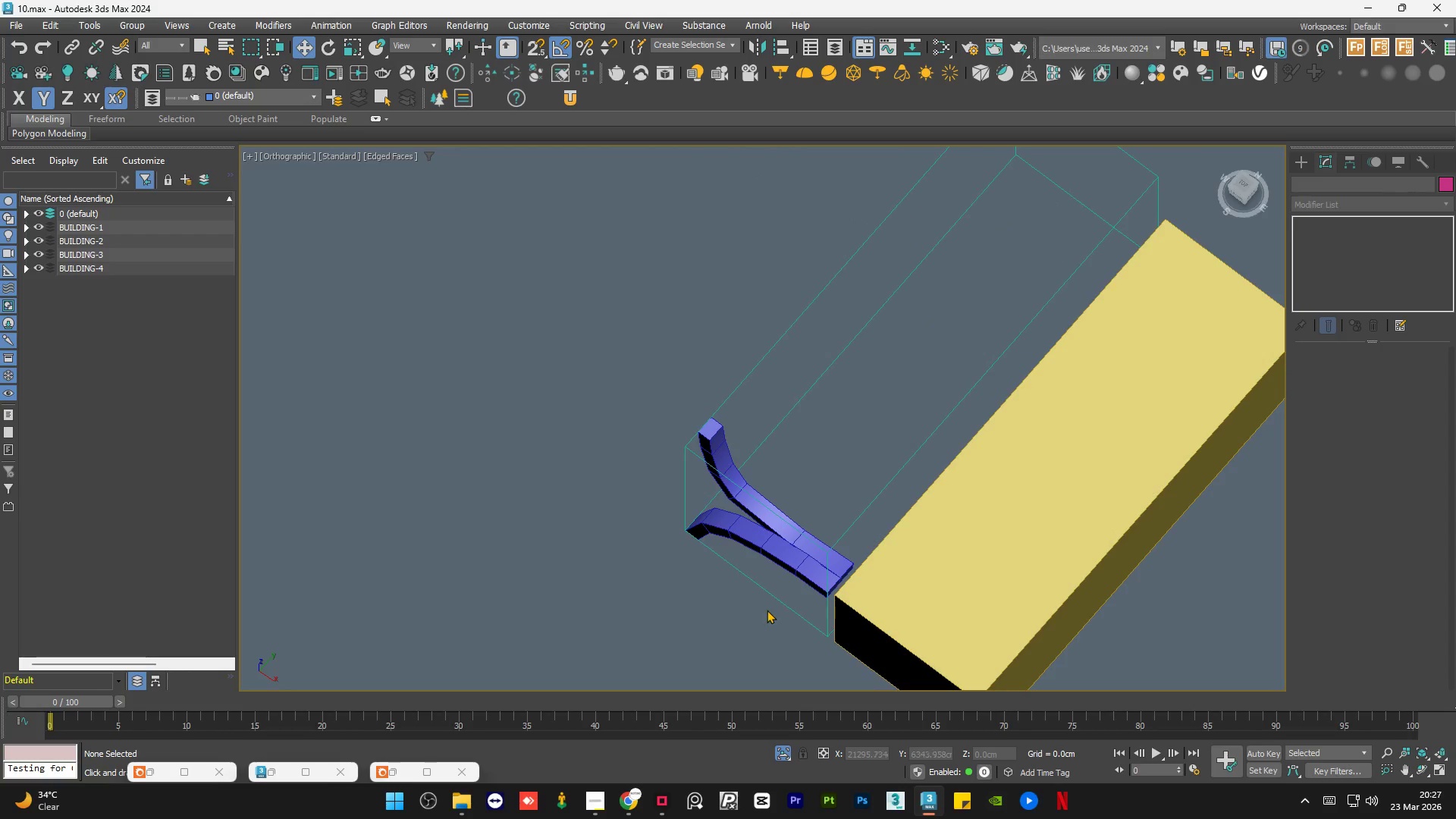 
scroll: coordinate [755, 591], scroll_direction: down, amount: 1.0
 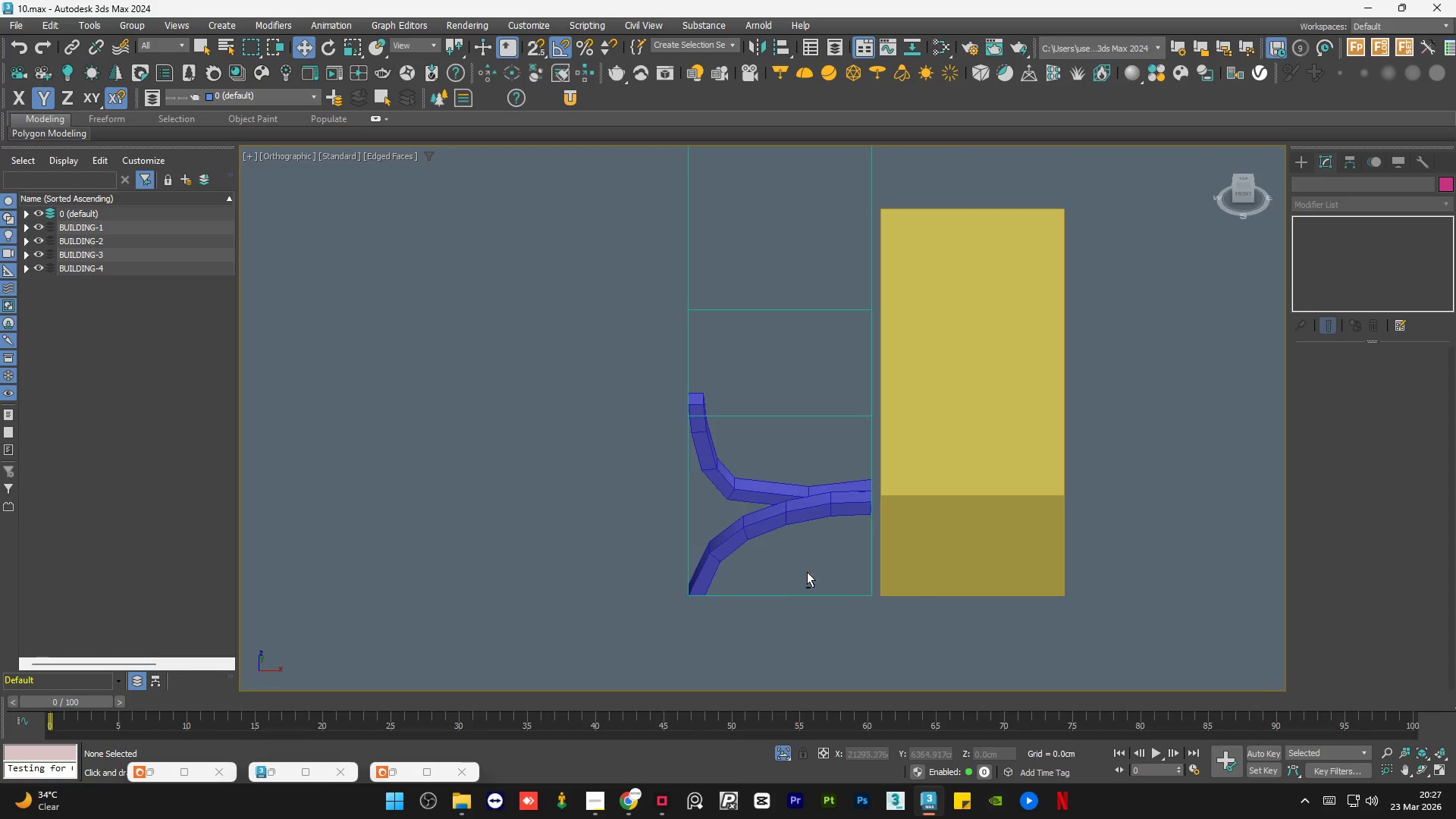 
hold_key(key=AltLeft, duration=0.47)
 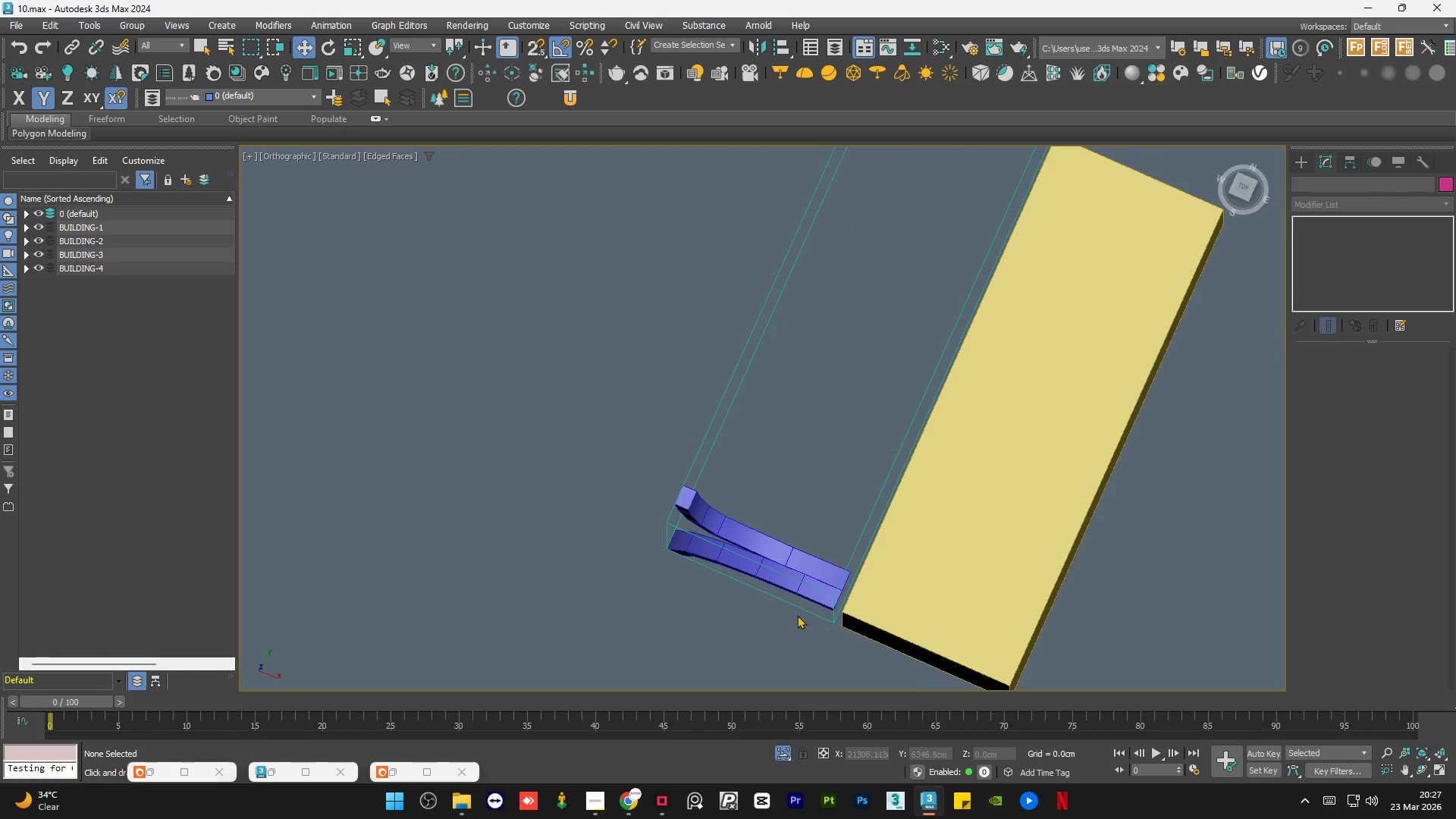 
hold_key(key=AltLeft, duration=1.5)
 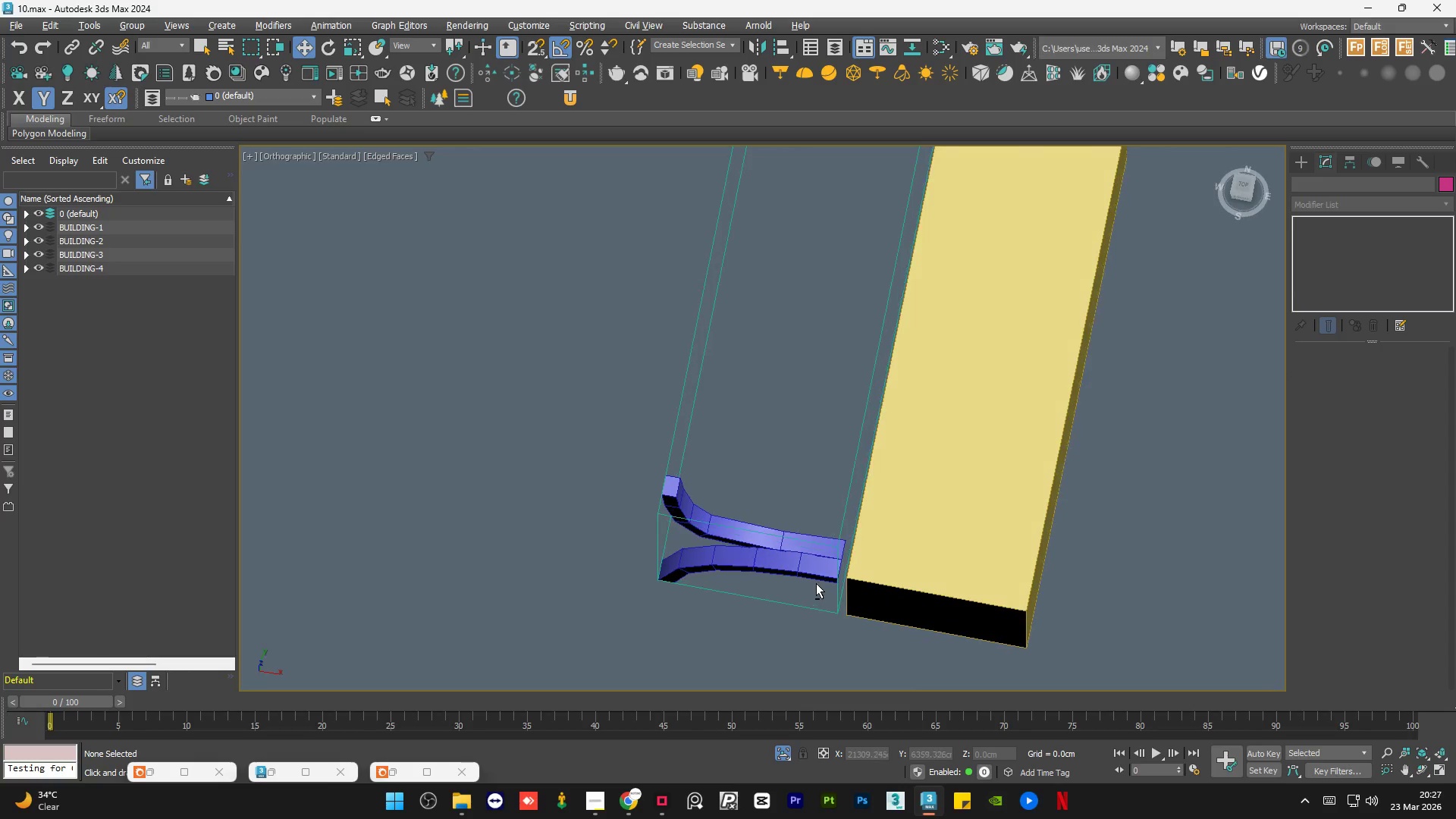 
key(Alt+AltLeft)
 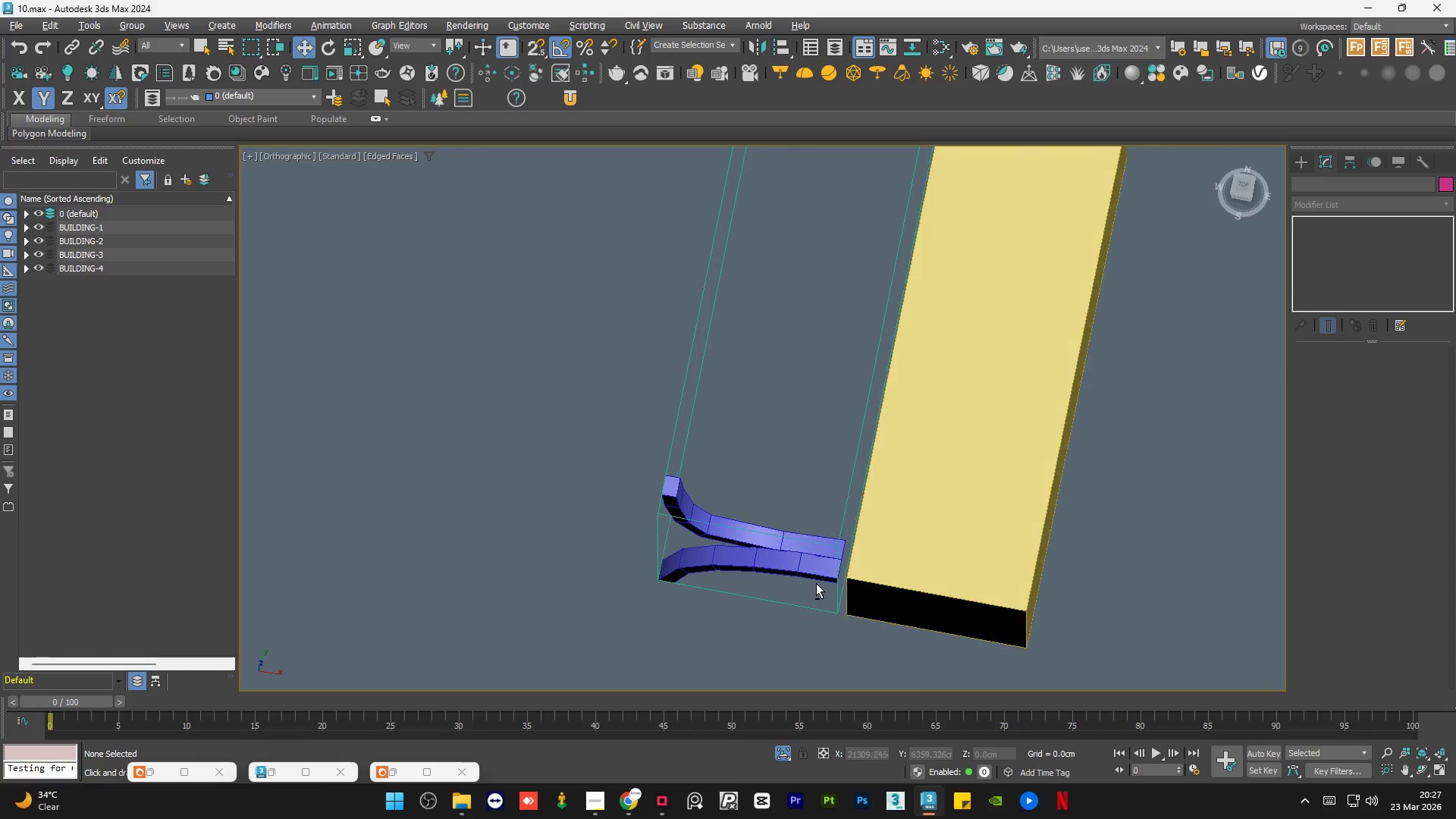 
key(Alt+AltLeft)